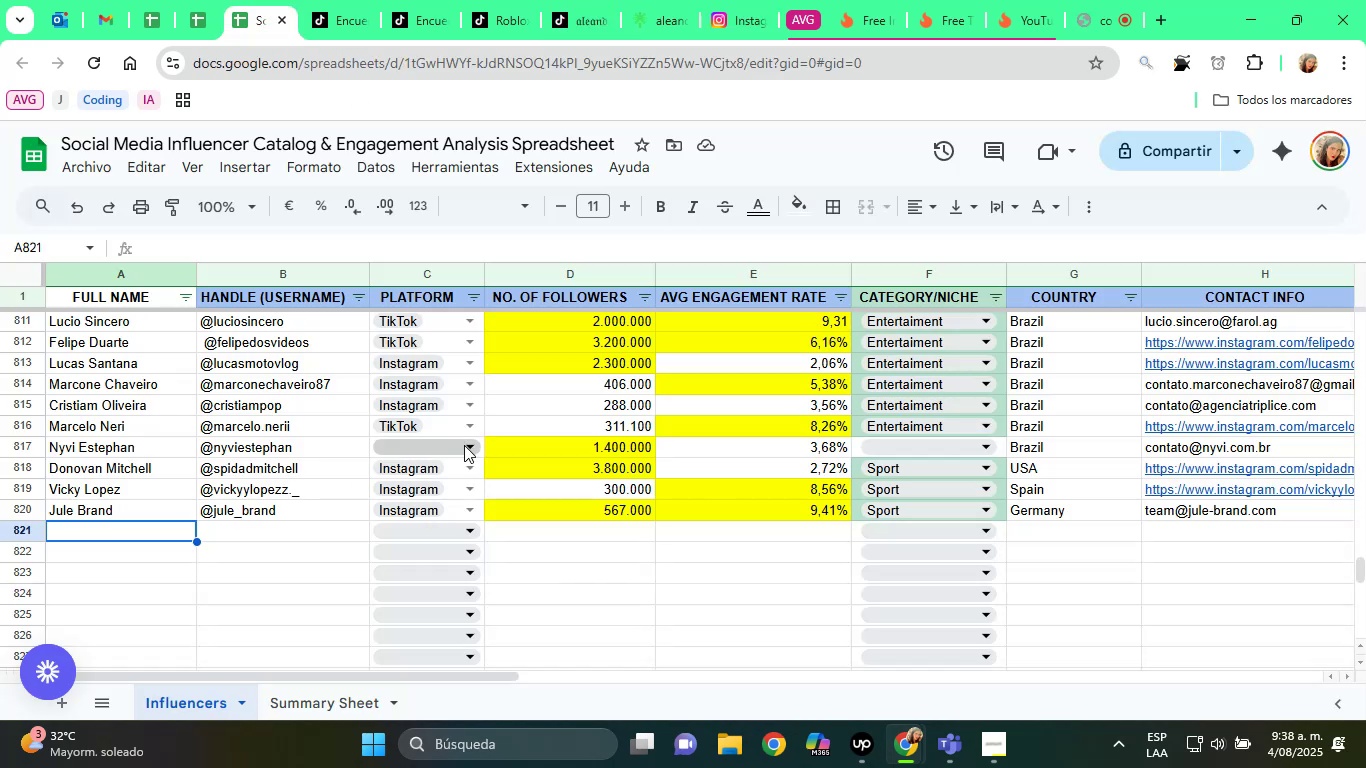 
key(Control+ControlLeft)
 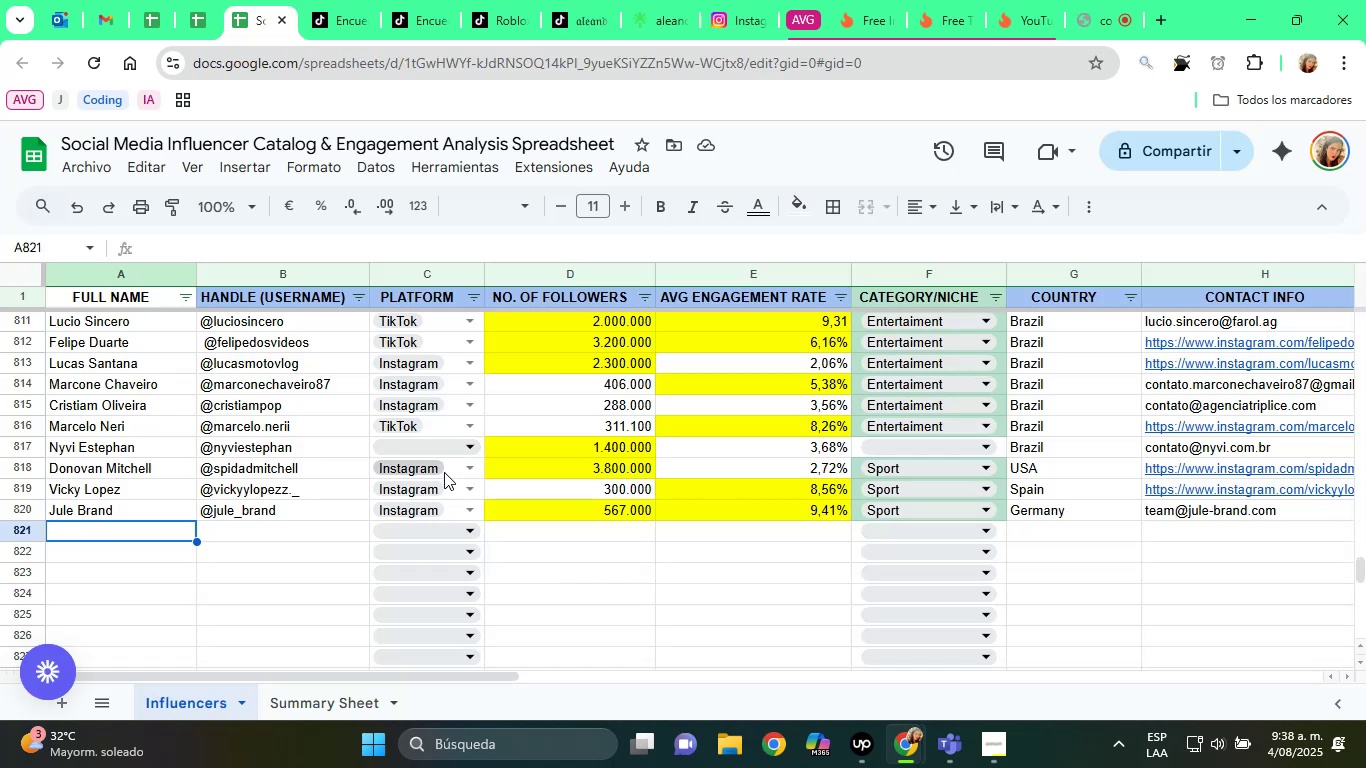 
key(Control+V)
 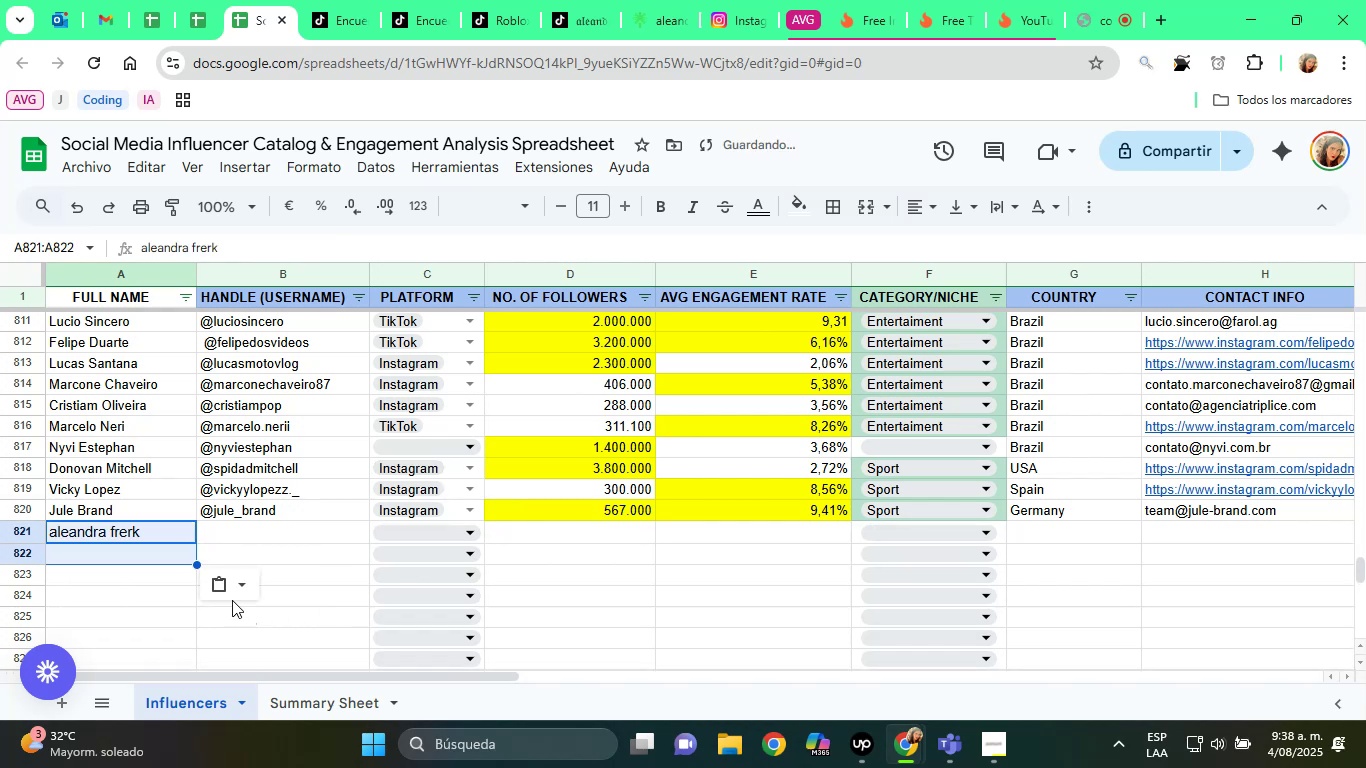 
left_click([222, 575])
 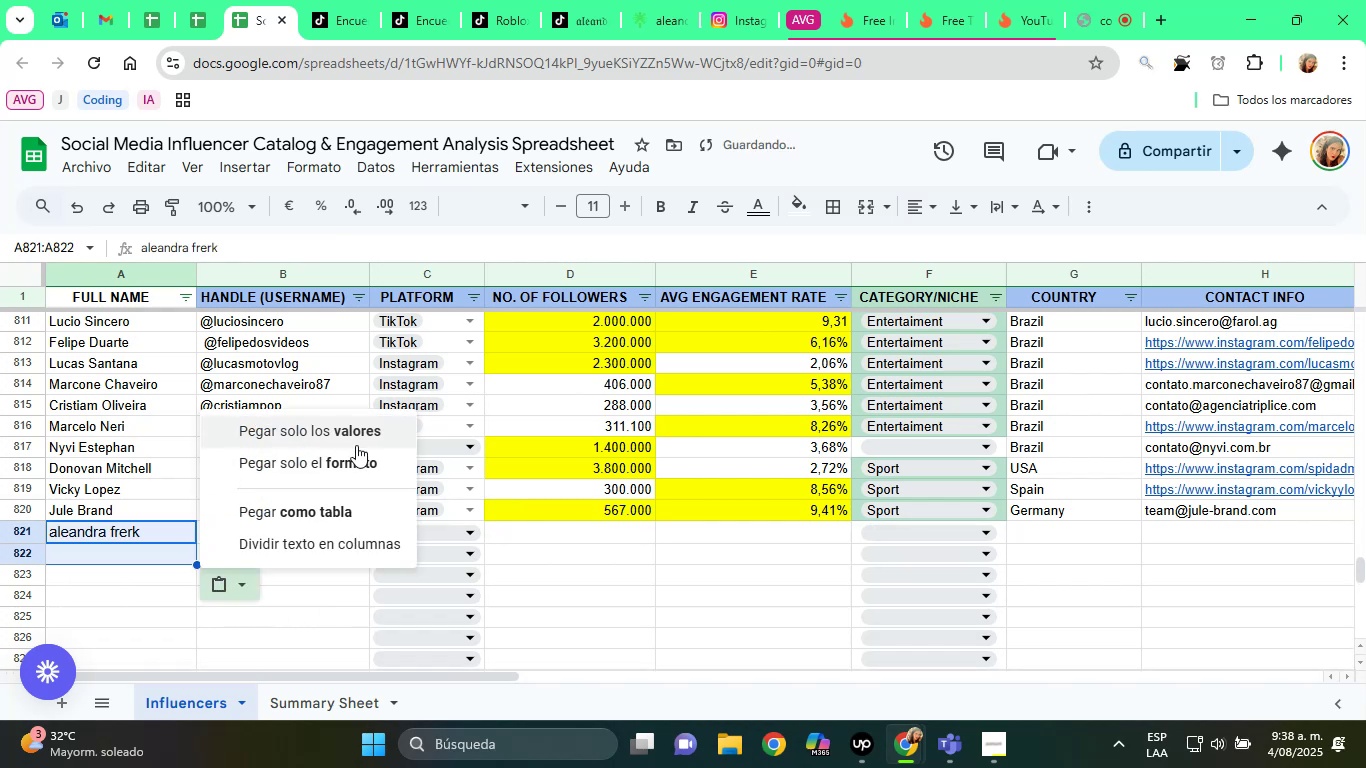 
left_click([345, 437])
 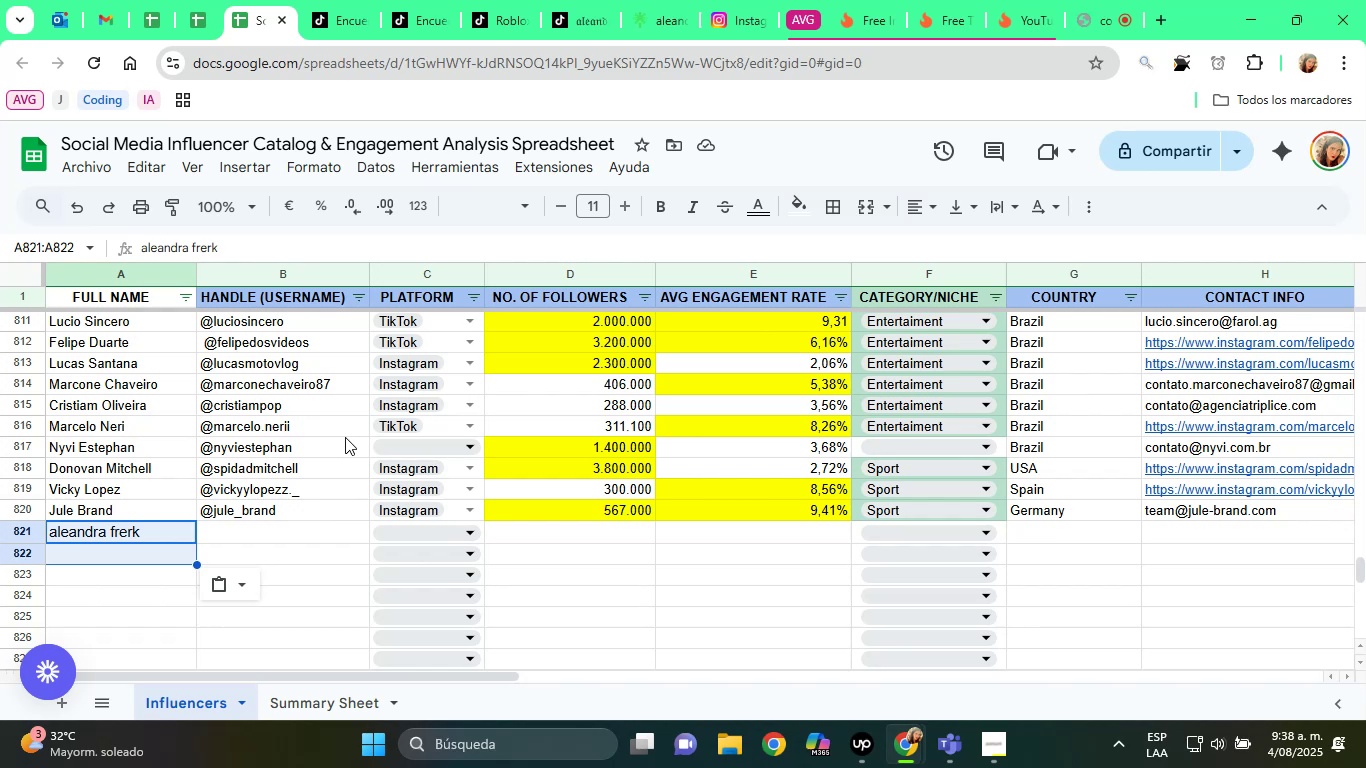 
wait(51.93)
 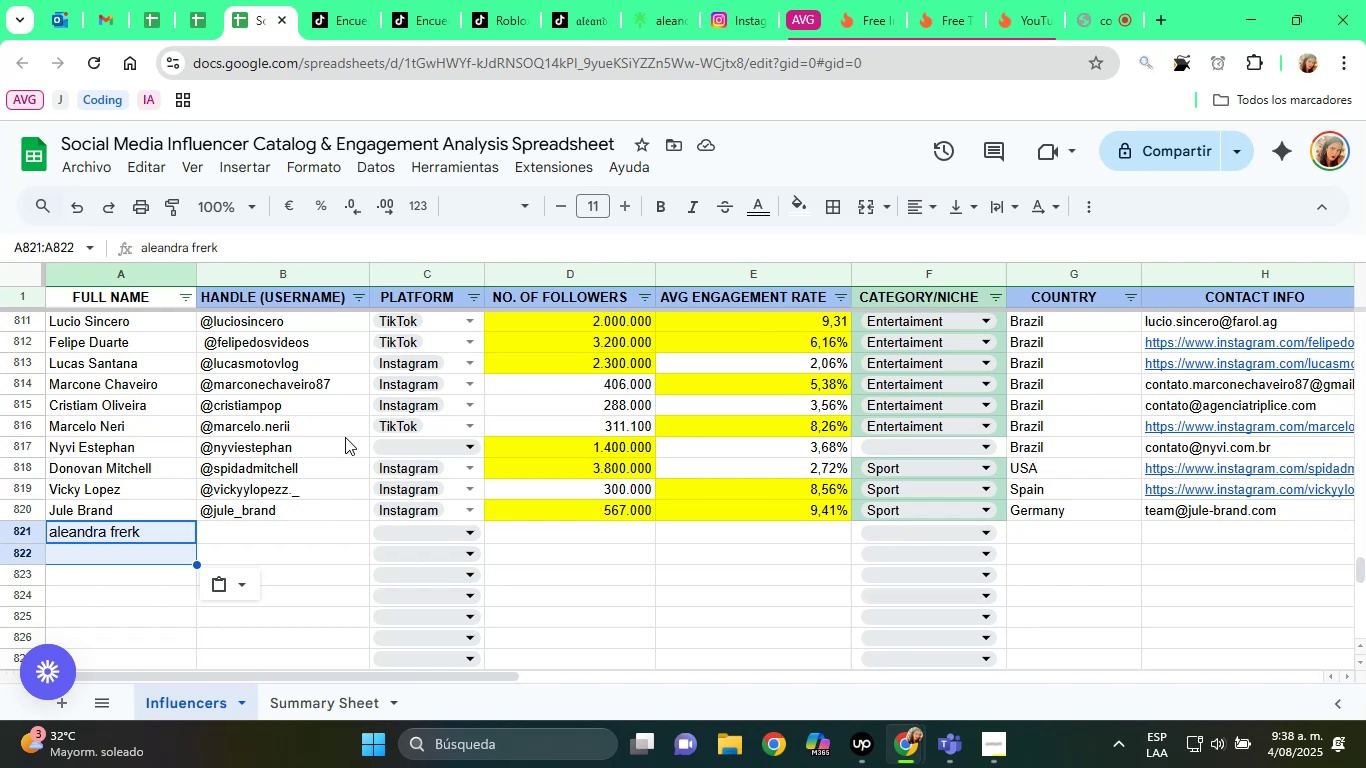 
left_click([192, 250])
 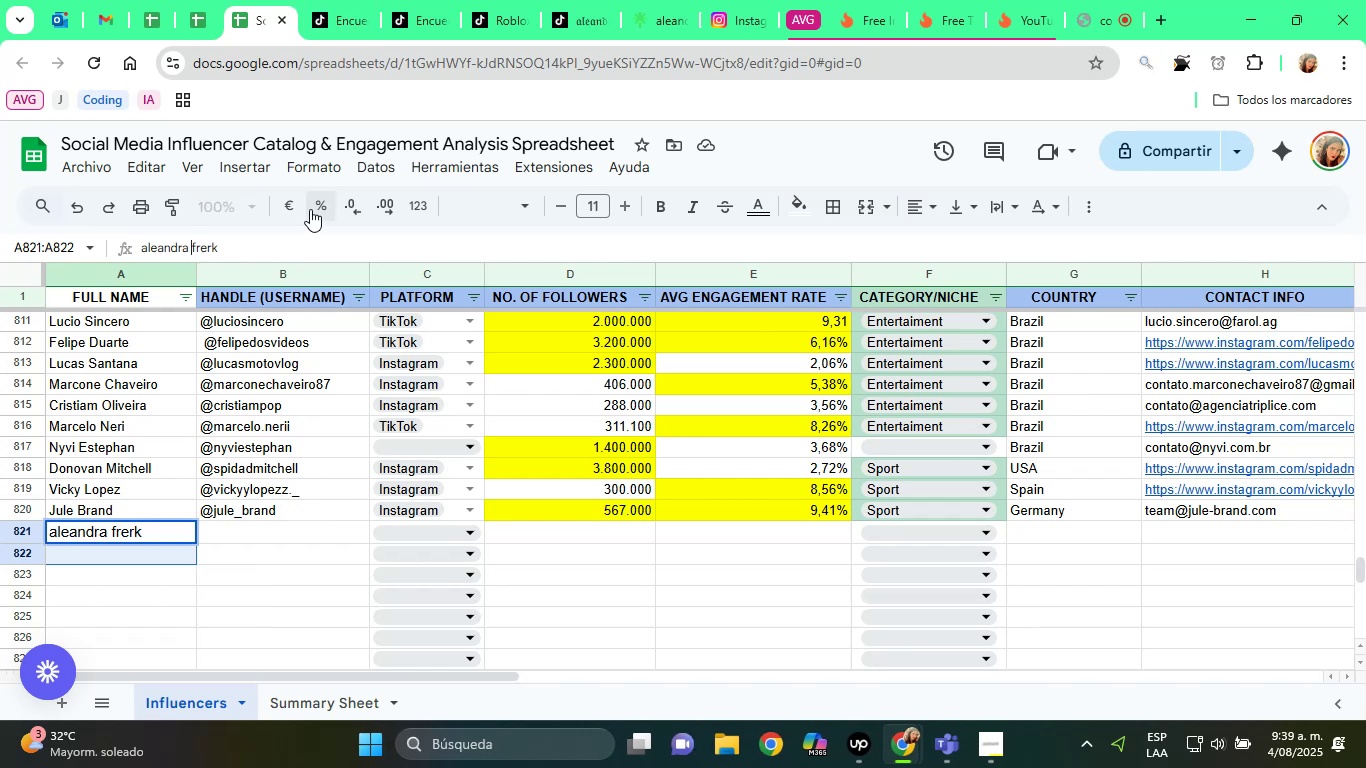 
key(Delete)
 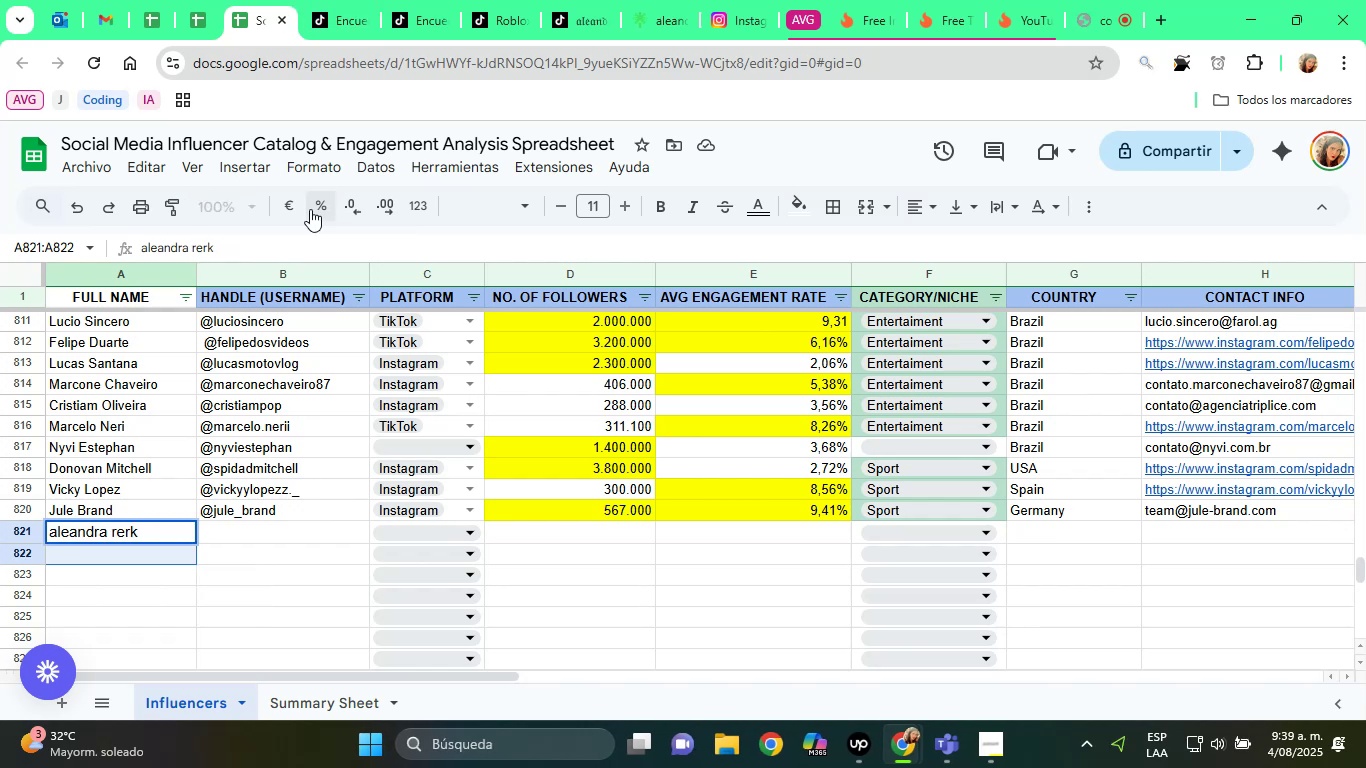 
key(Shift+ShiftRight)
 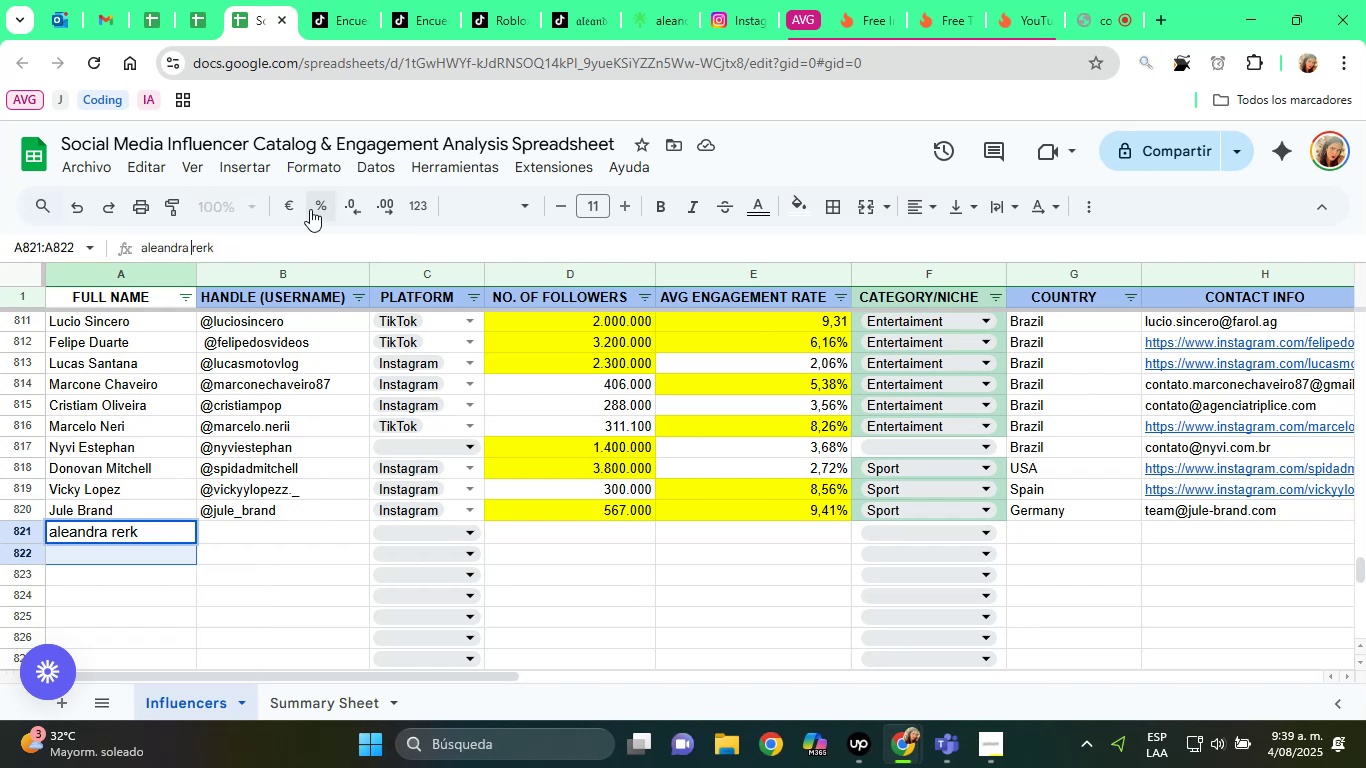 
key(Shift+F)
 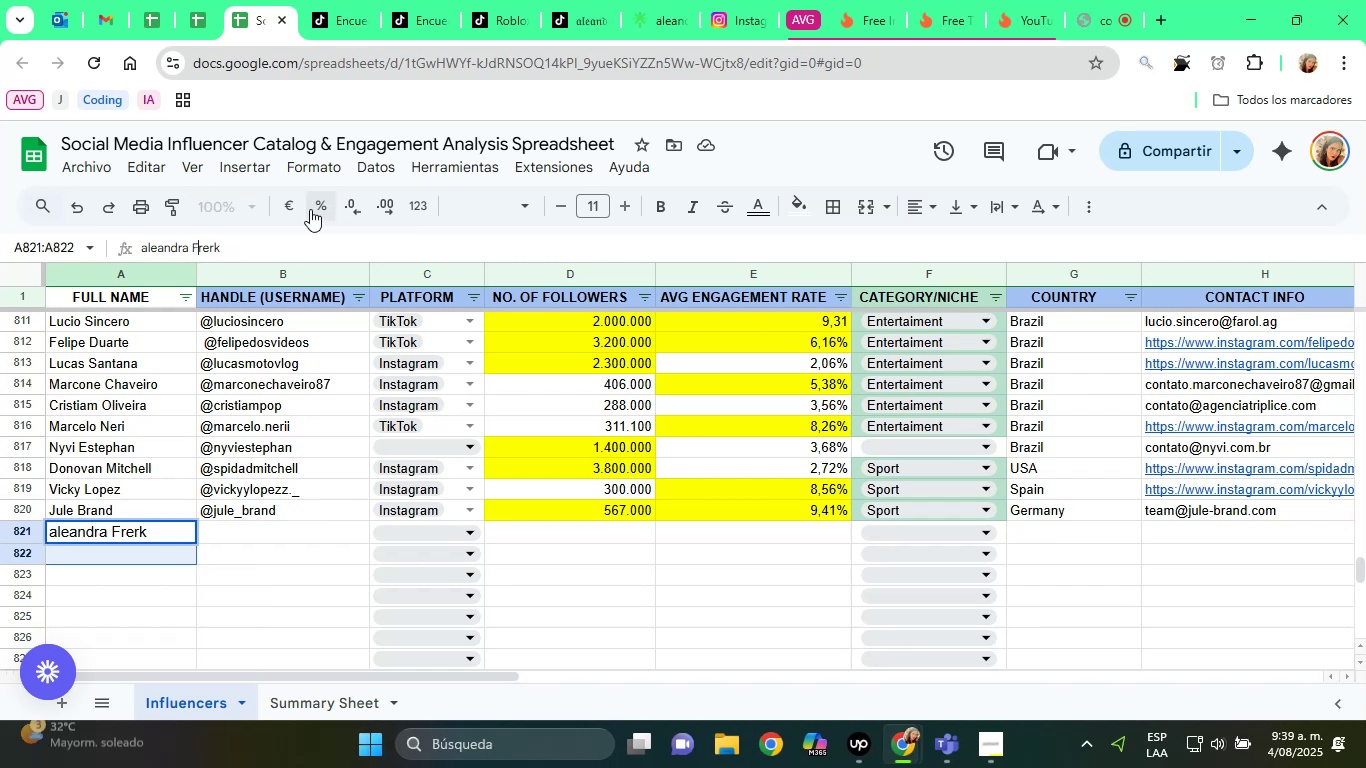 
key(Home)
 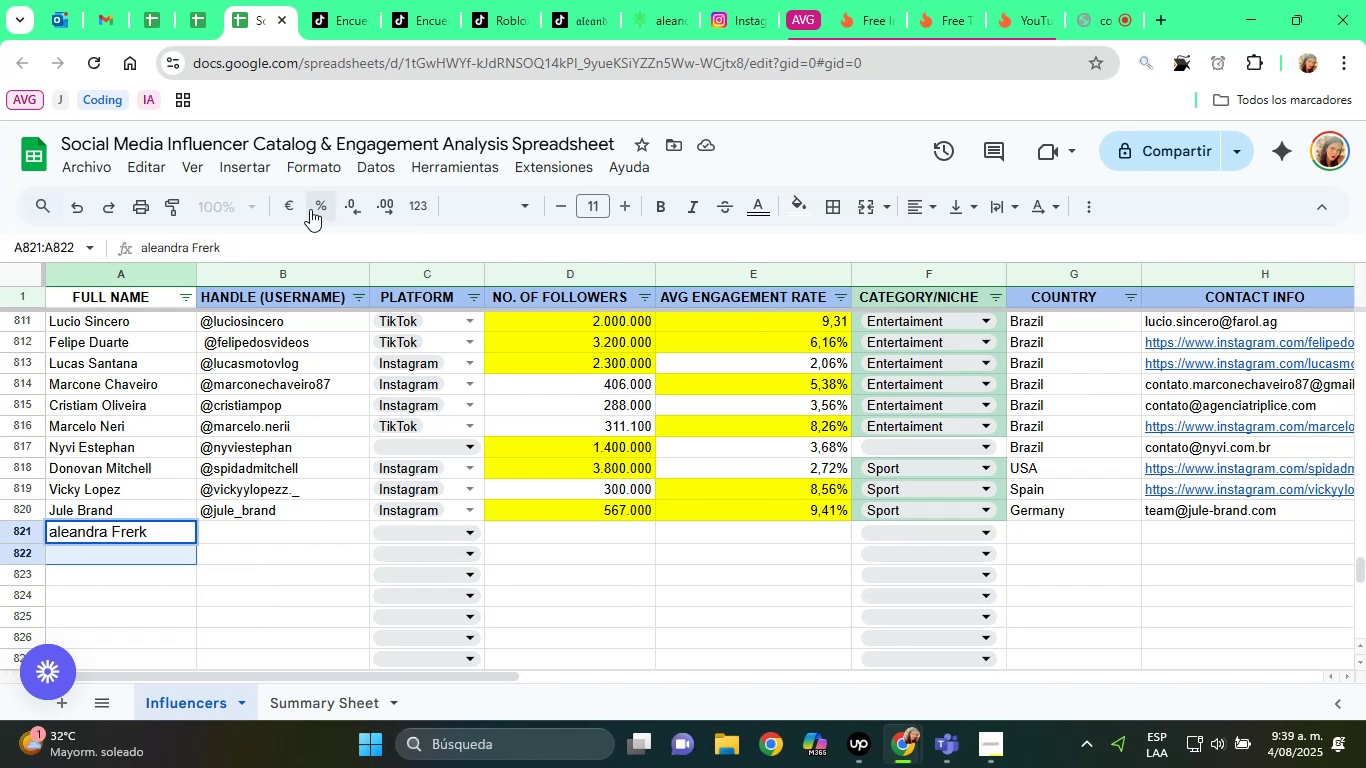 
key(Delete)
 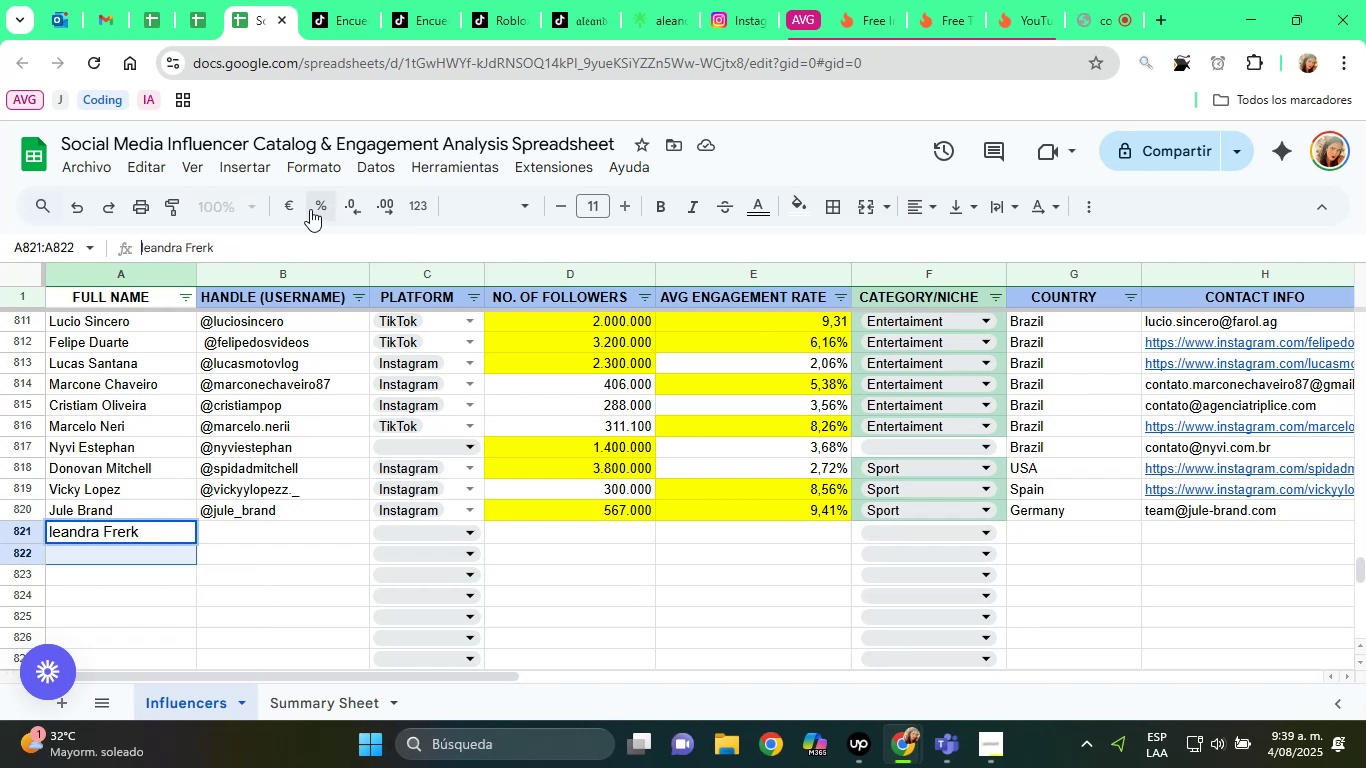 
key(Shift+ShiftRight)
 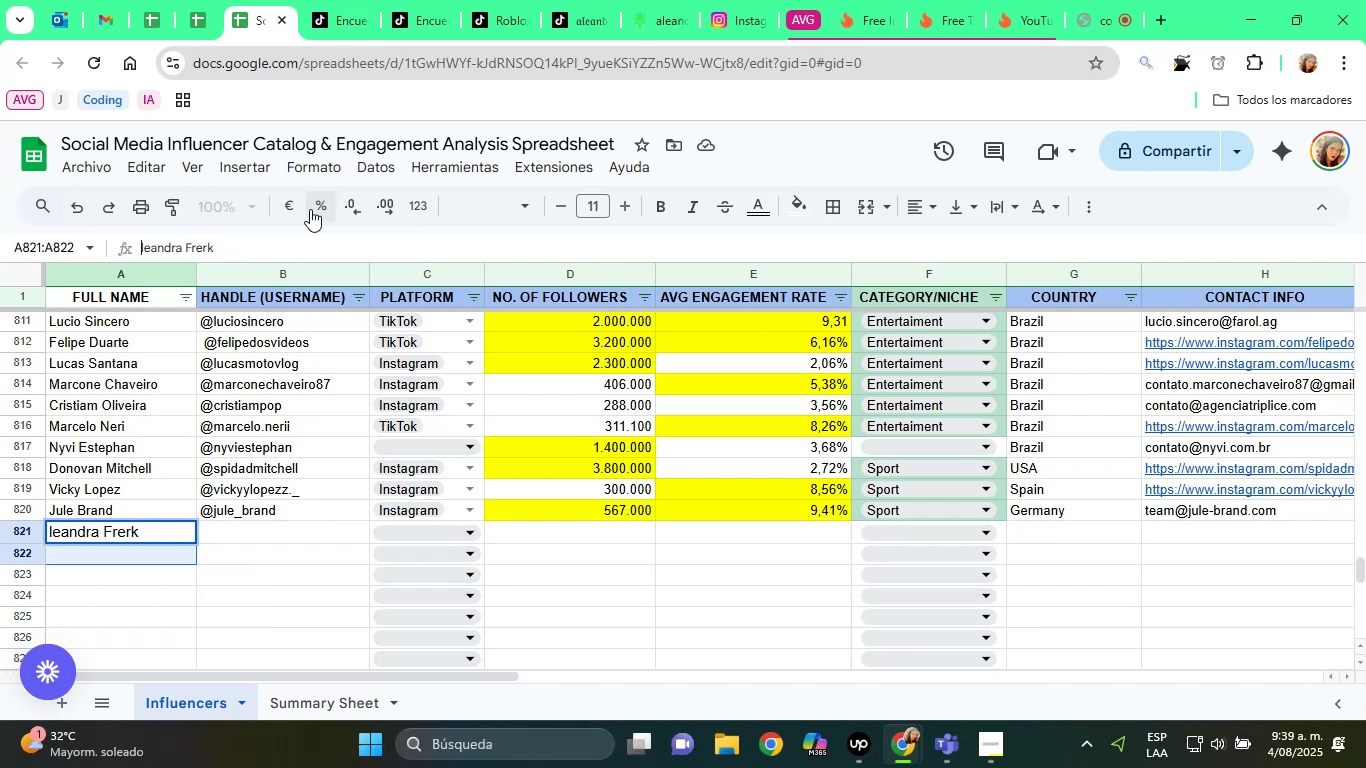 
key(Shift+A)
 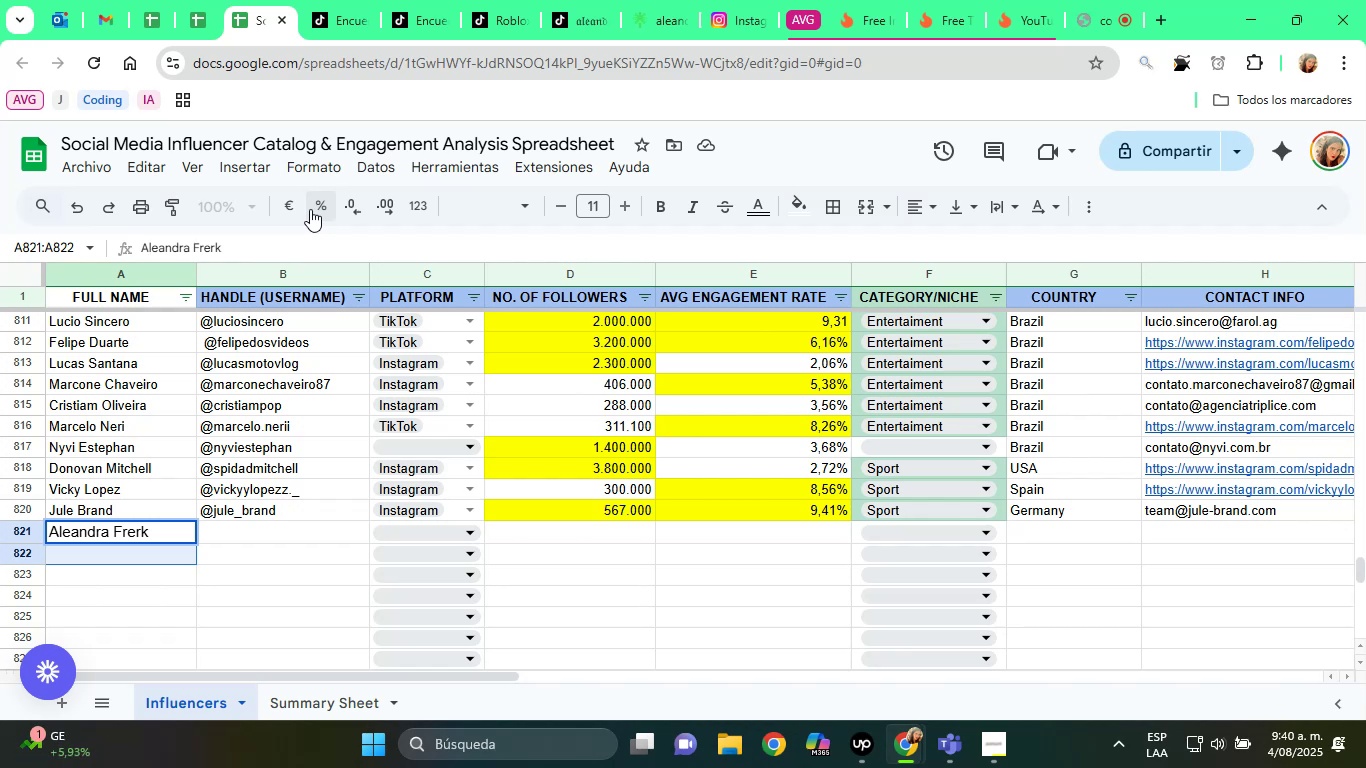 
wait(65.07)
 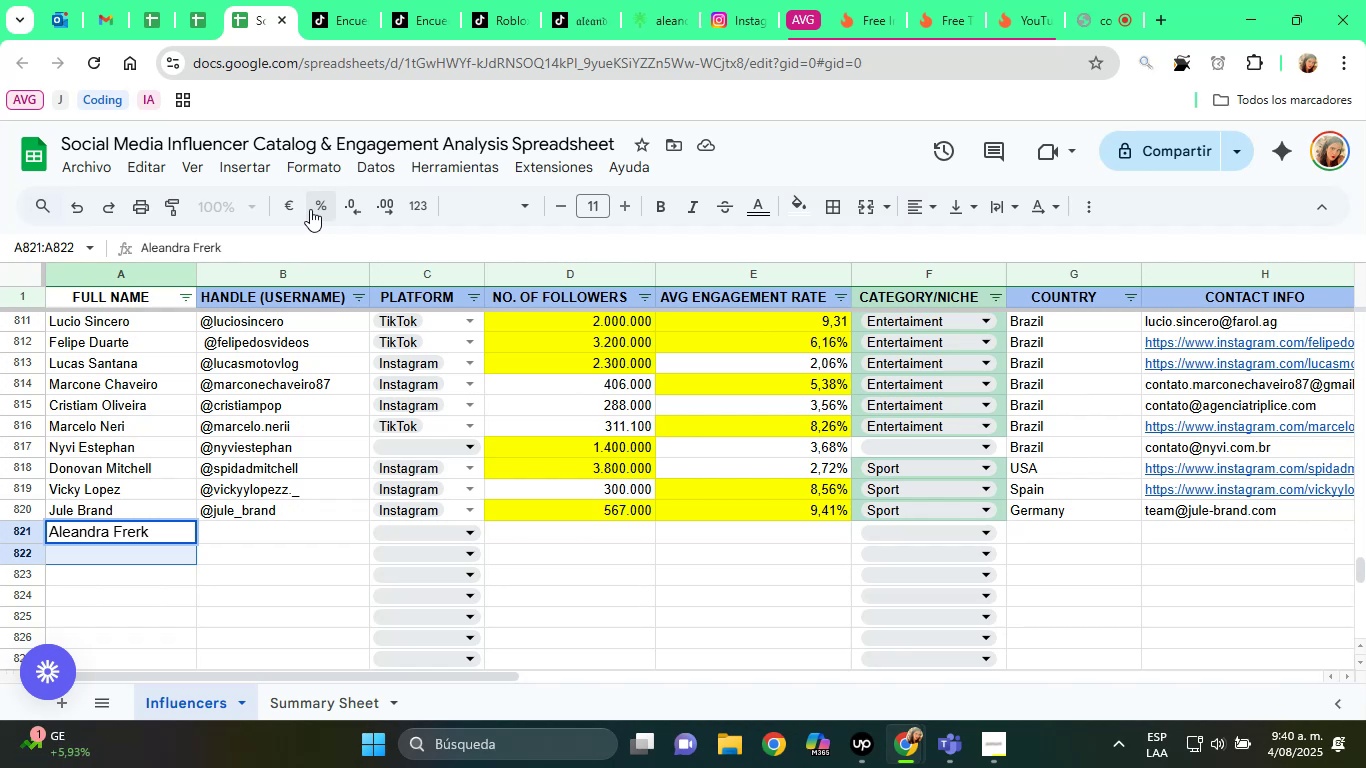 
left_click([565, 0])
 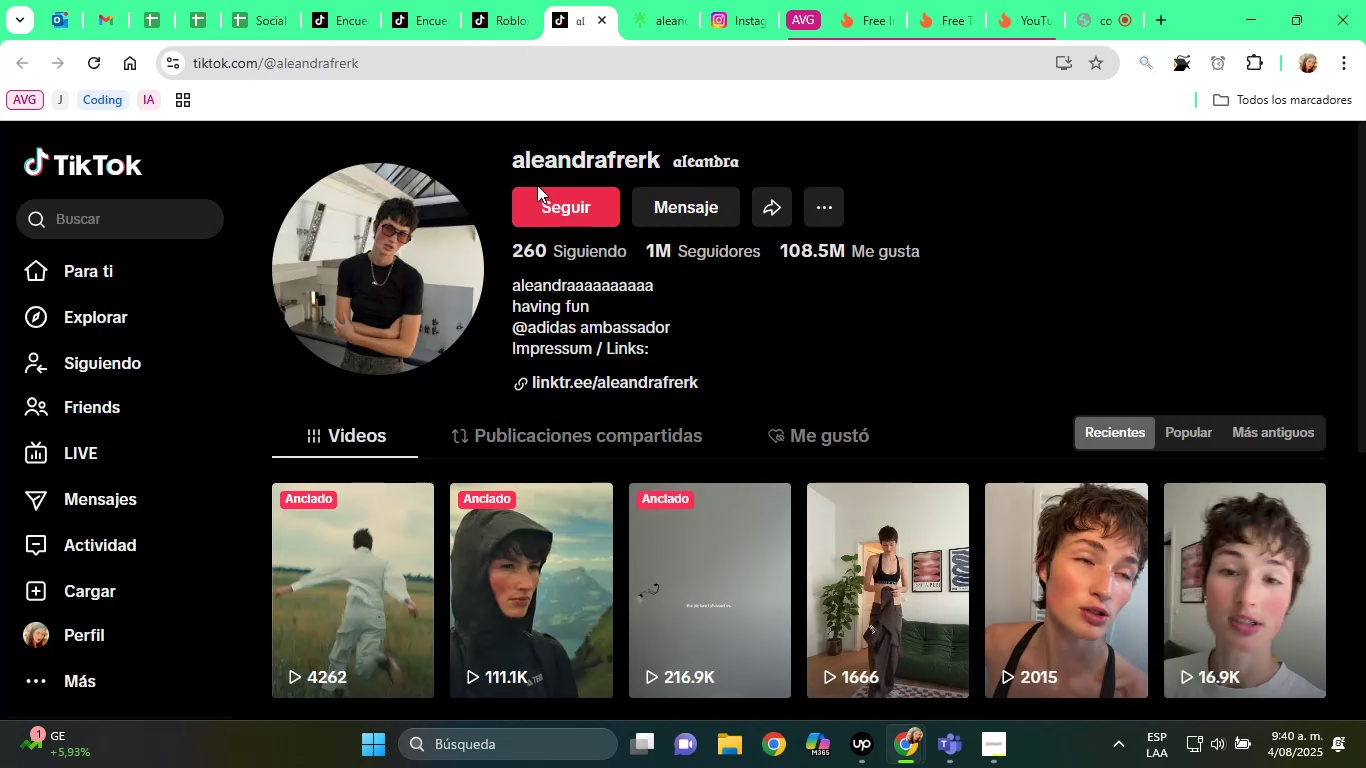 
left_click_drag(start_coordinate=[526, 157], to_coordinate=[580, 161])
 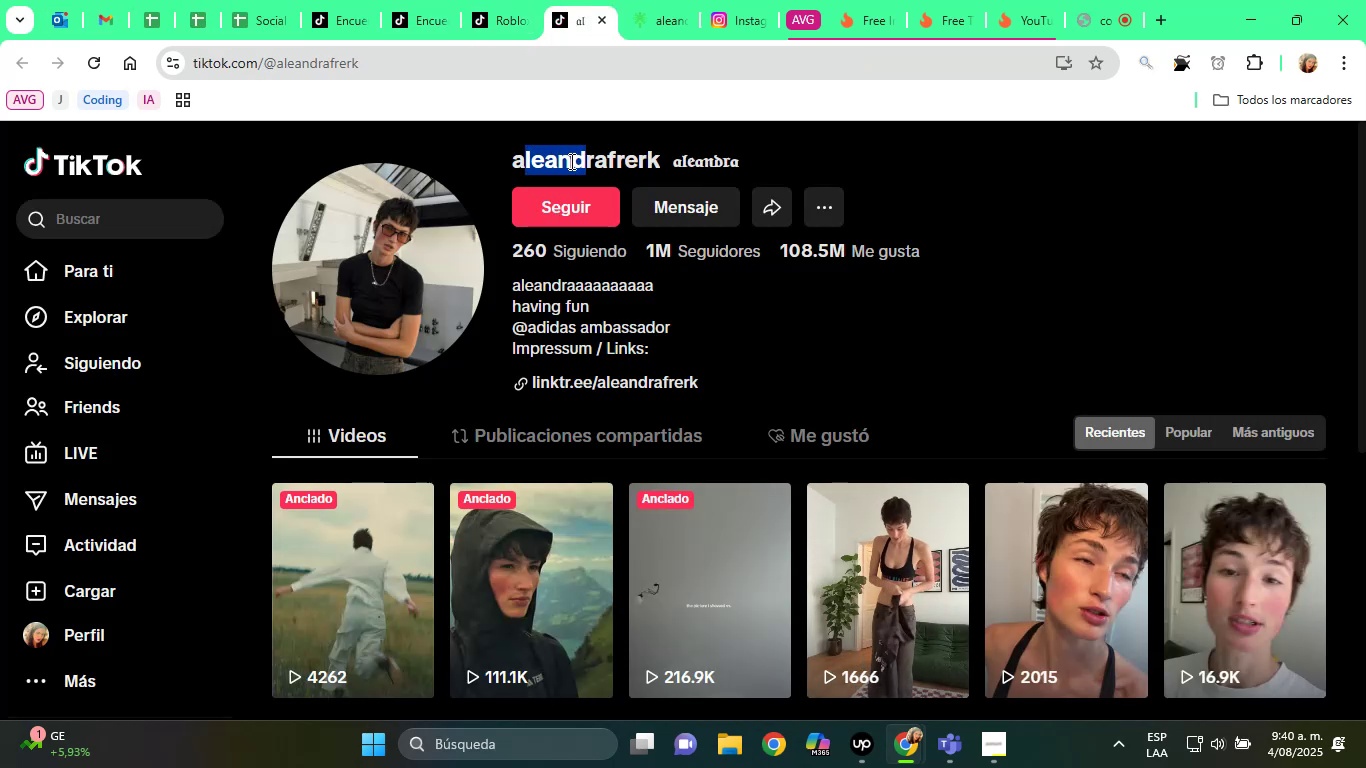 
left_click_drag(start_coordinate=[524, 161], to_coordinate=[519, 161])
 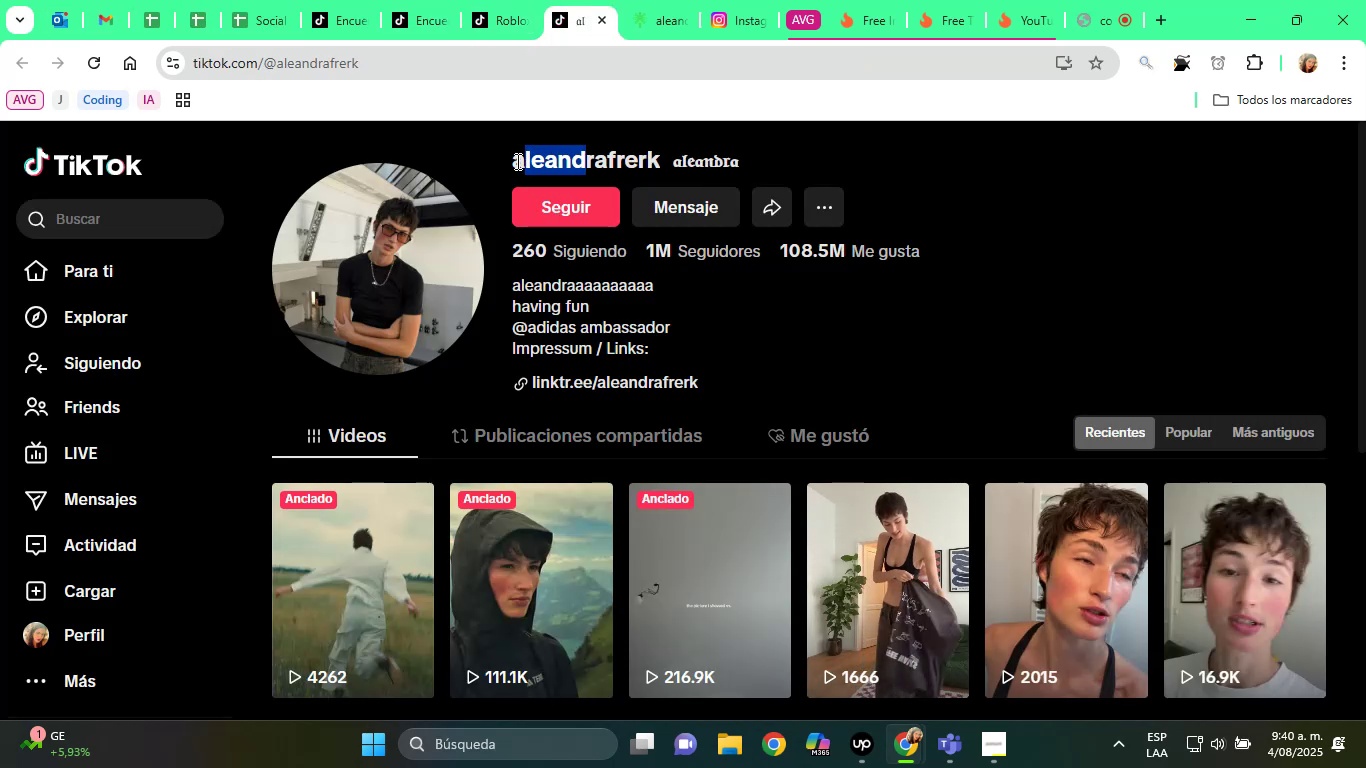 
left_click_drag(start_coordinate=[508, 161], to_coordinate=[668, 166])
 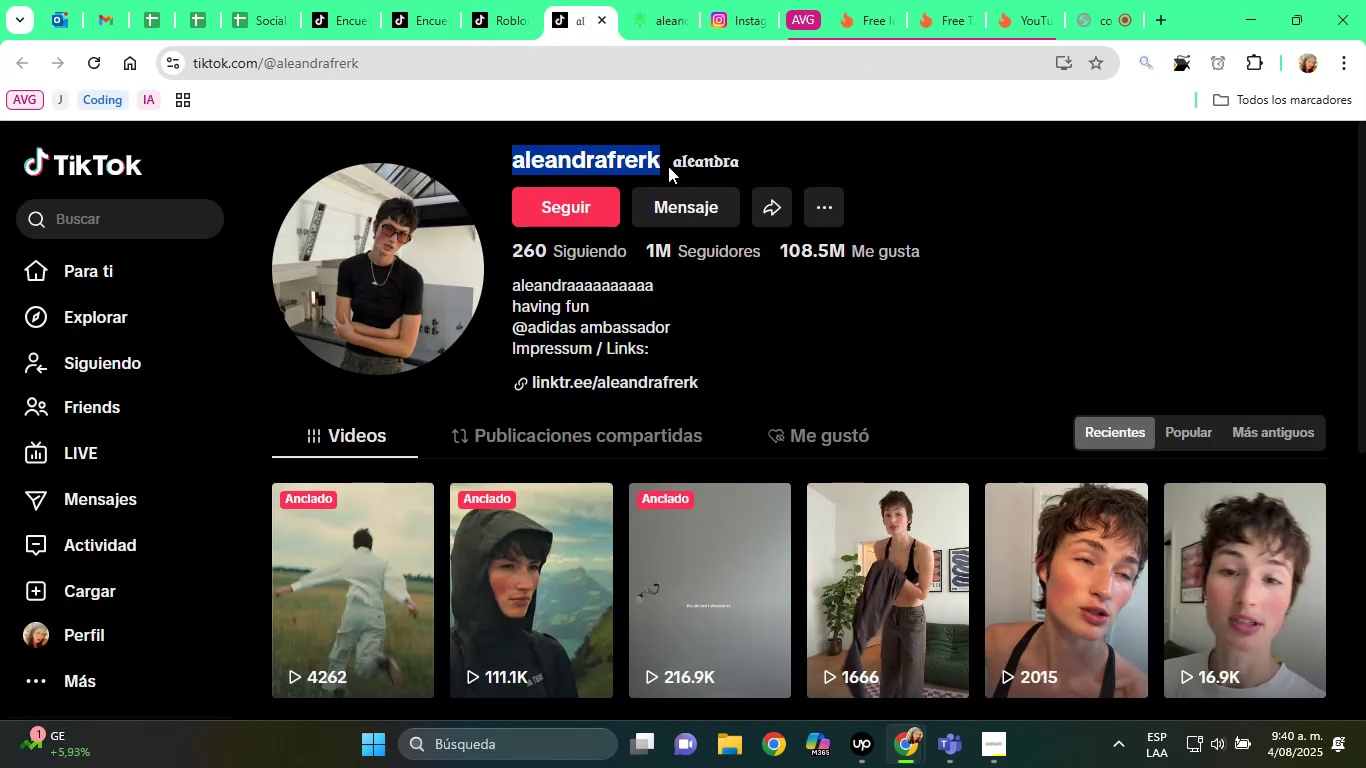 
key(Control+C)
 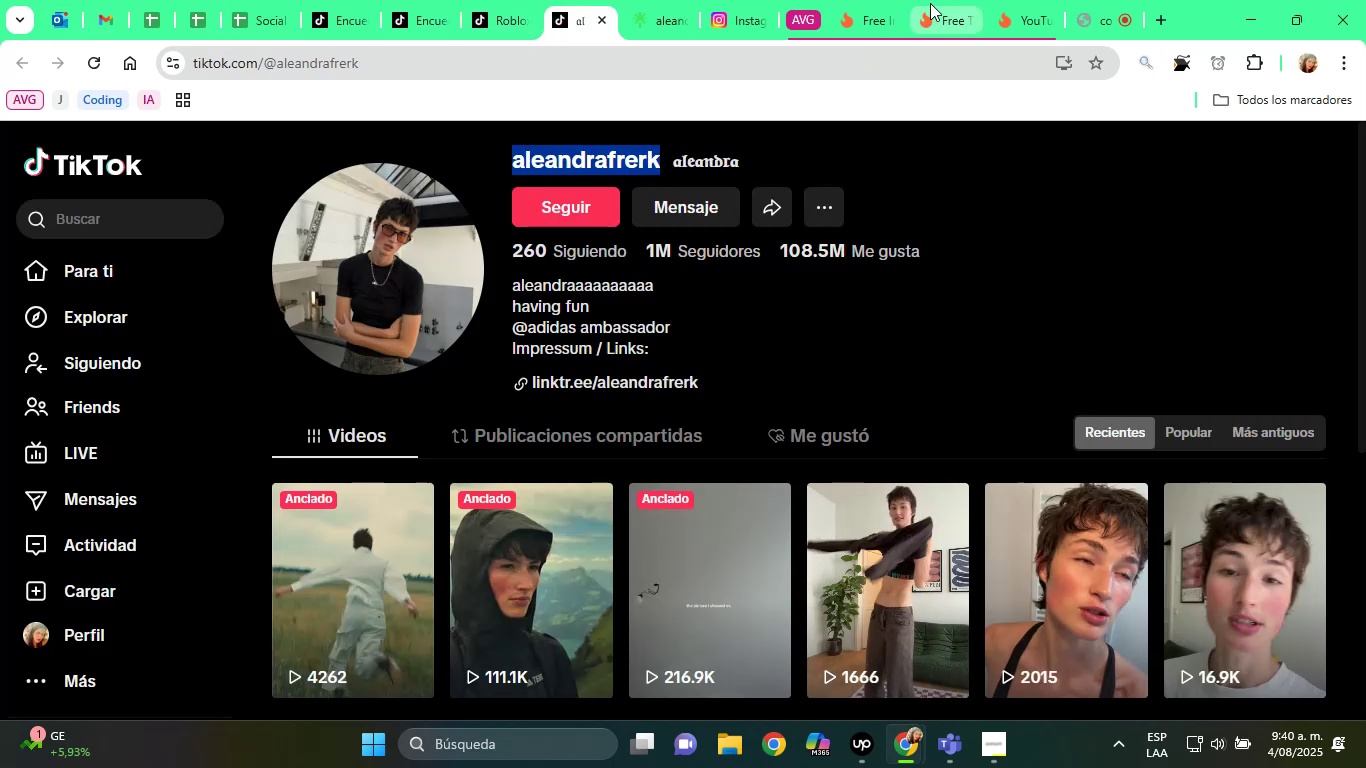 
left_click([950, 0])
 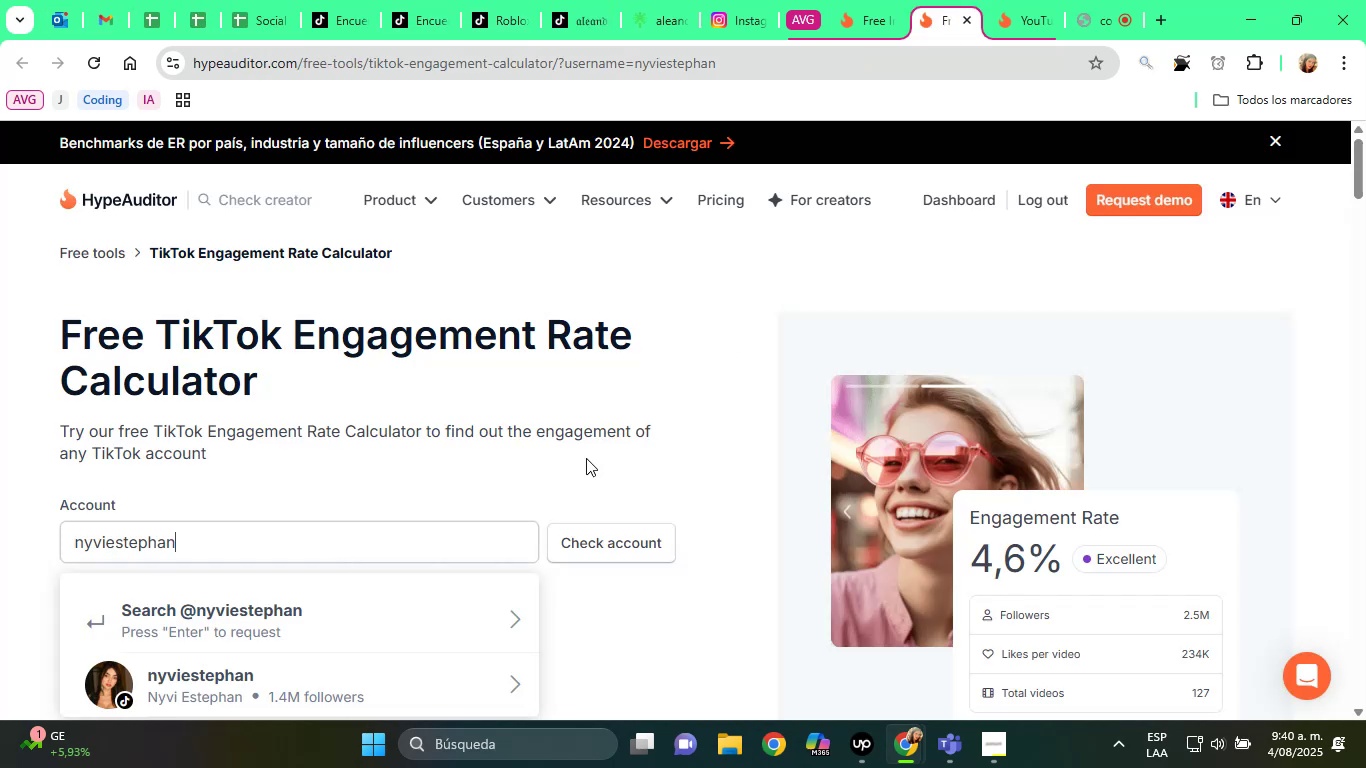 
scroll: coordinate [499, 526], scroll_direction: down, amount: 2.0
 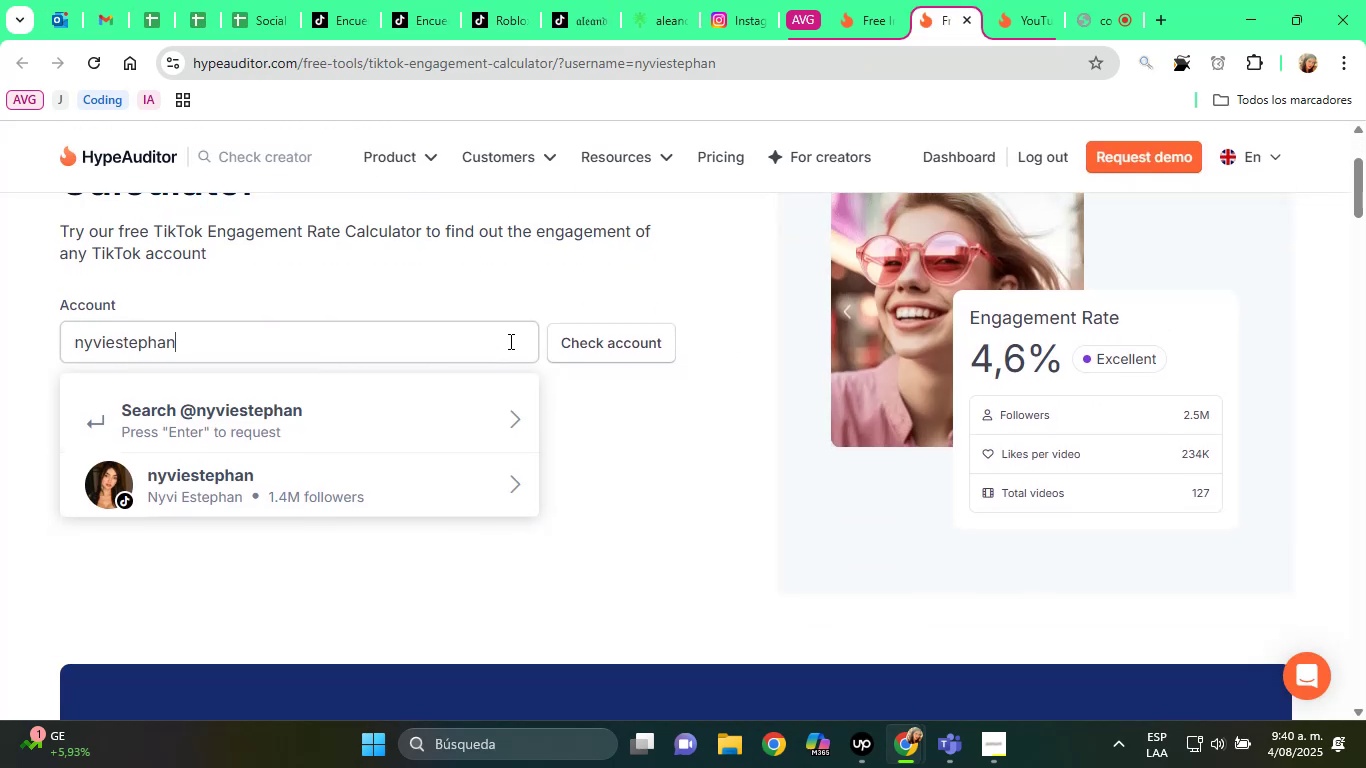 
double_click([515, 341])
 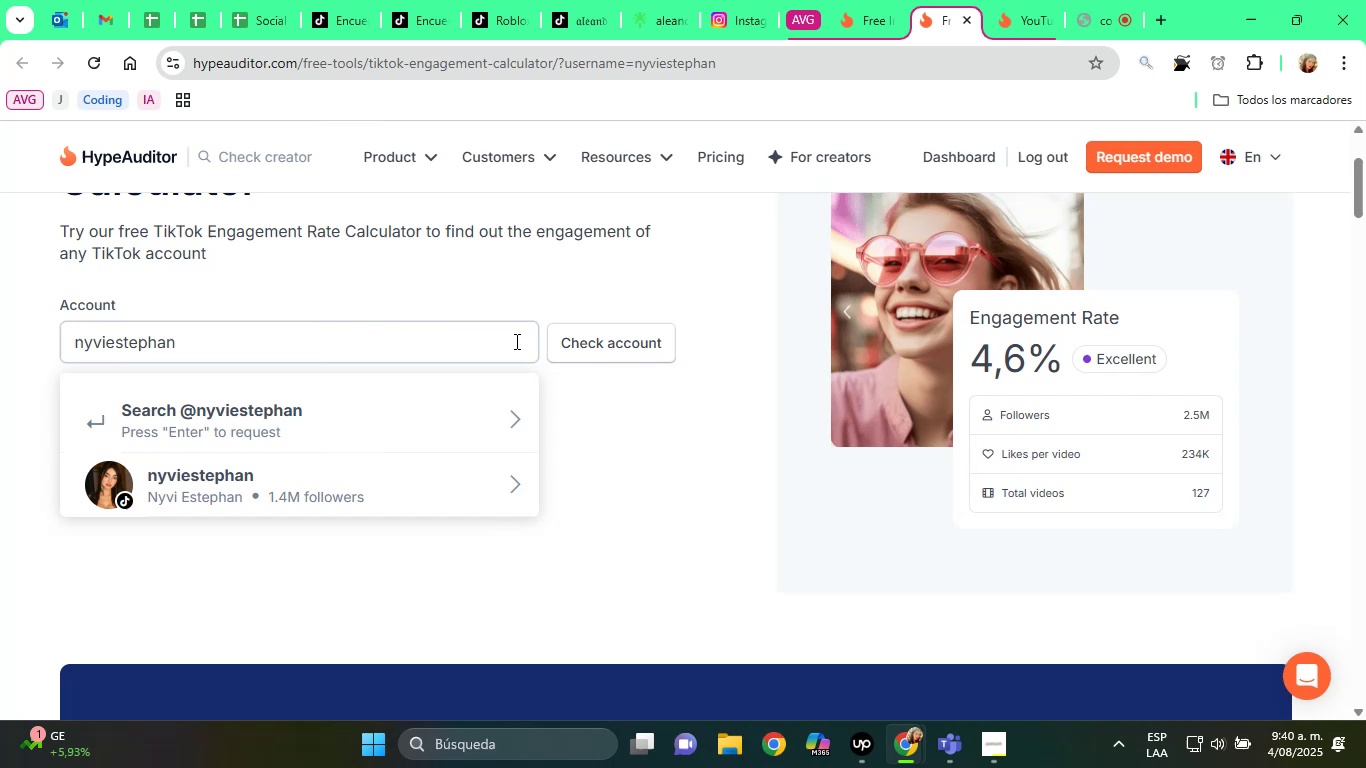 
triple_click([515, 341])
 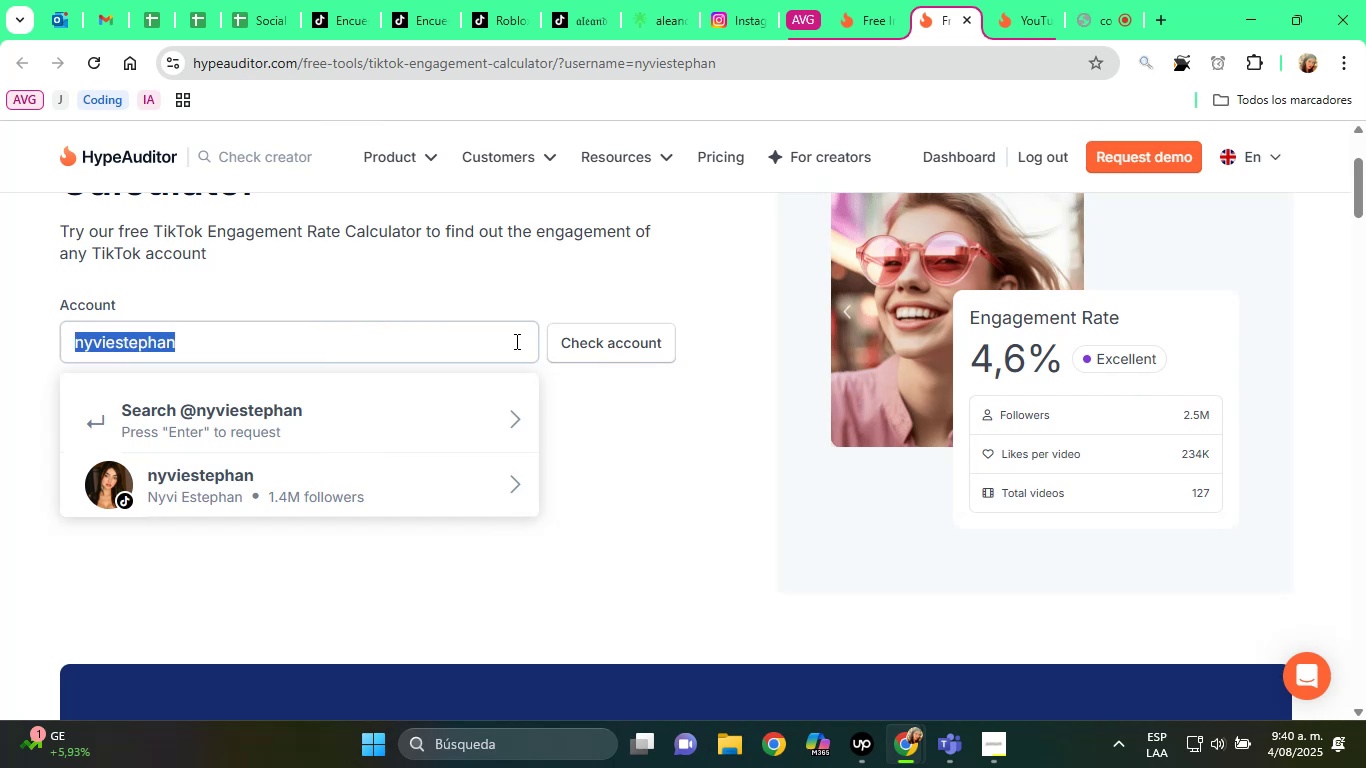 
key(Control+ControlLeft)
 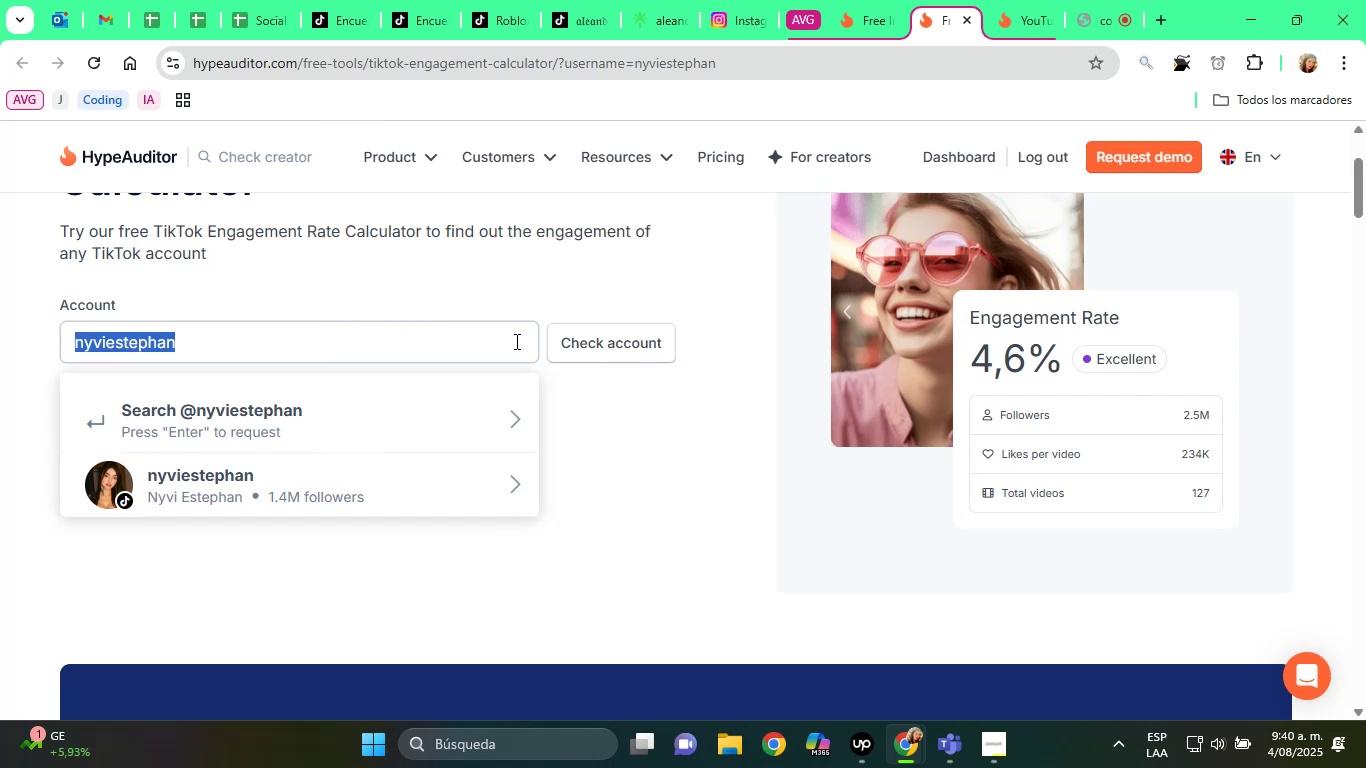 
key(Control+V)
 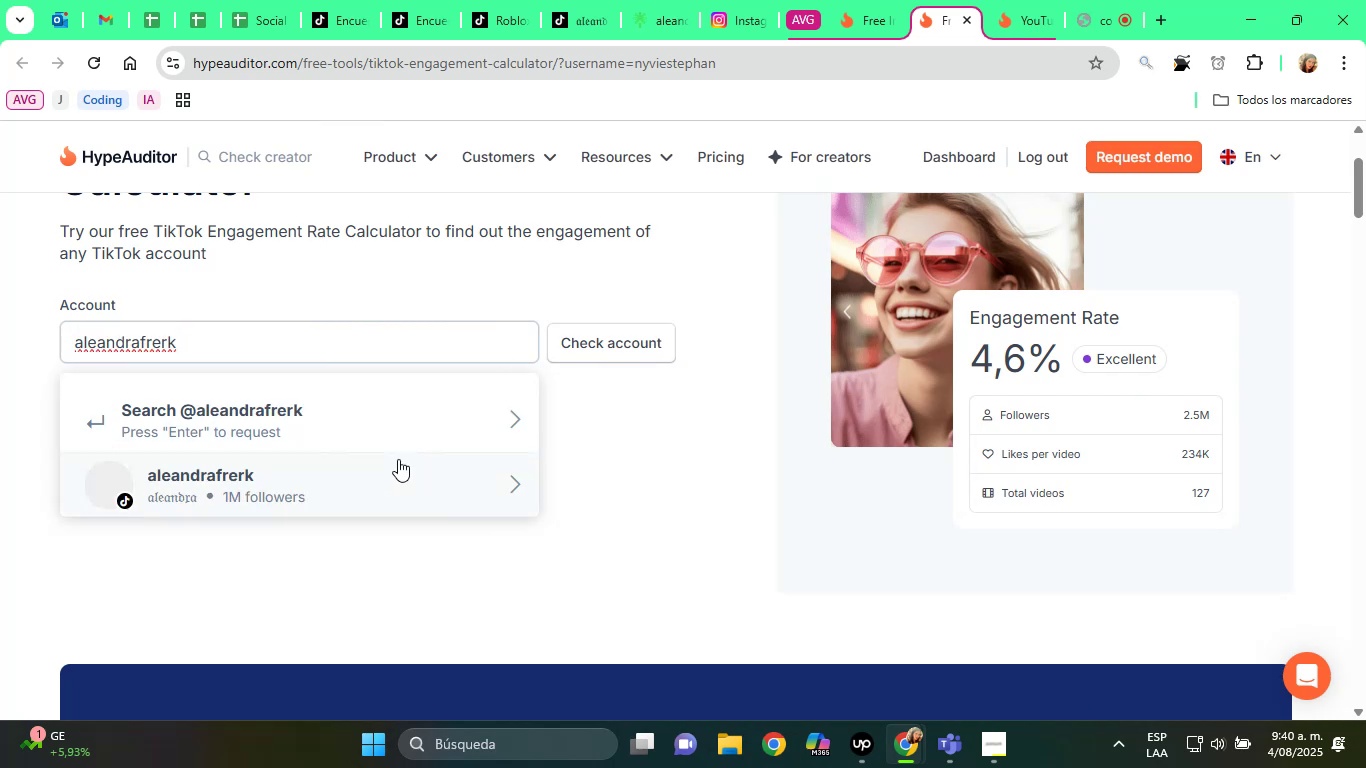 
left_click([247, 501])
 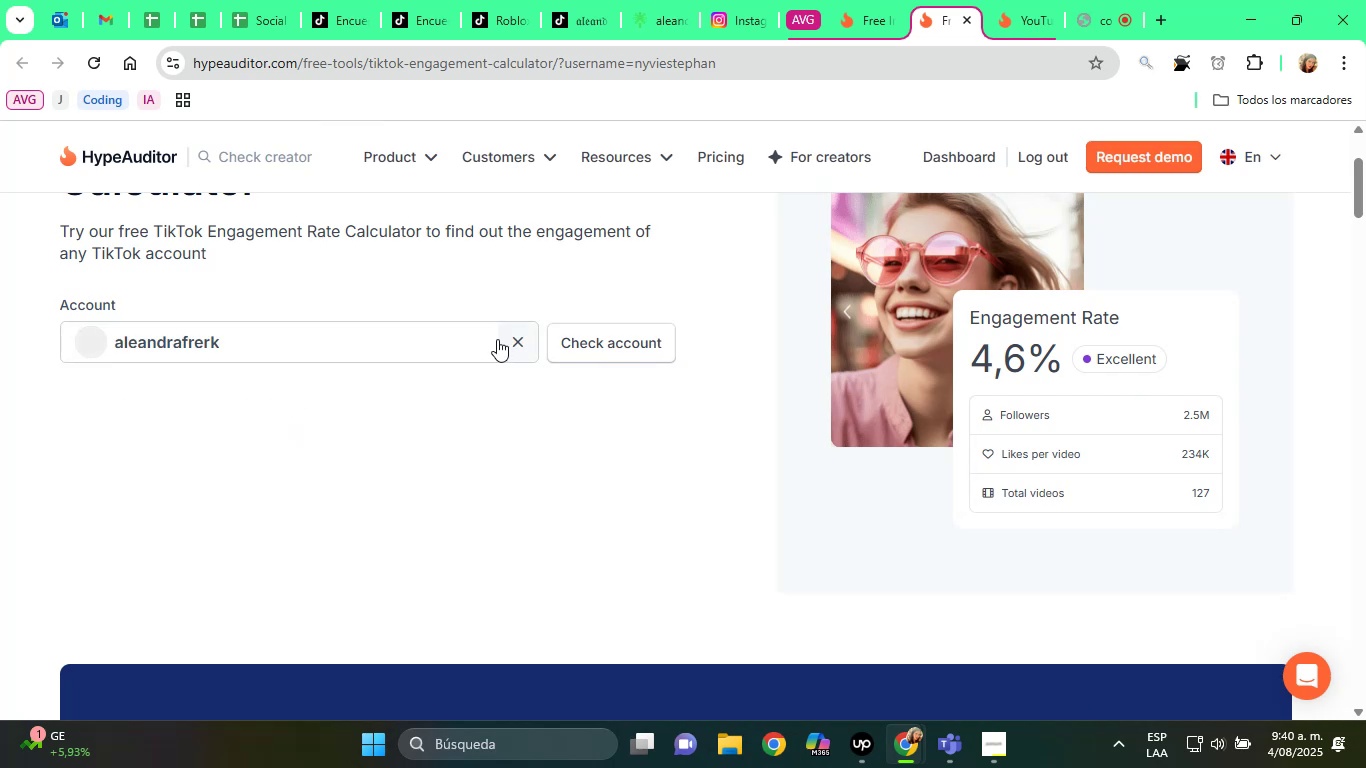 
left_click([561, 350])
 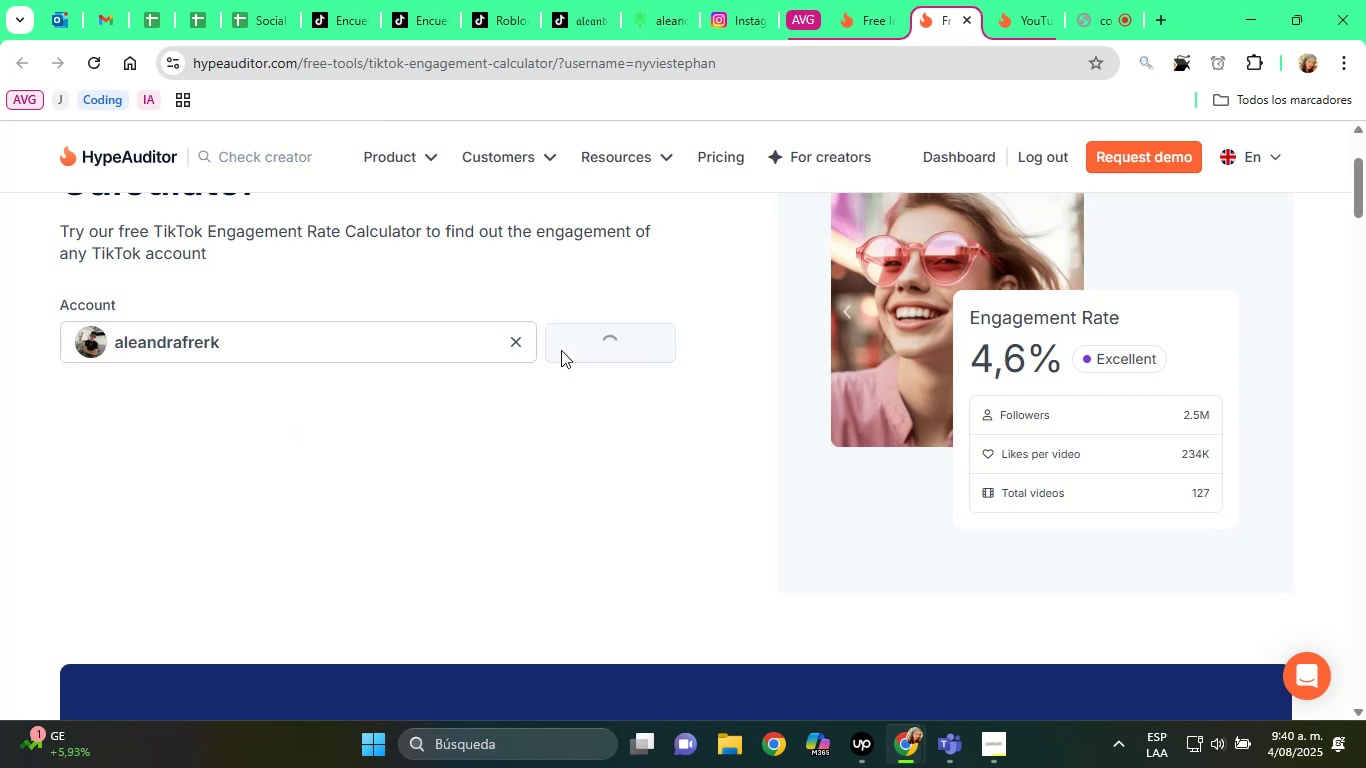 
scroll: coordinate [561, 350], scroll_direction: up, amount: 2.0
 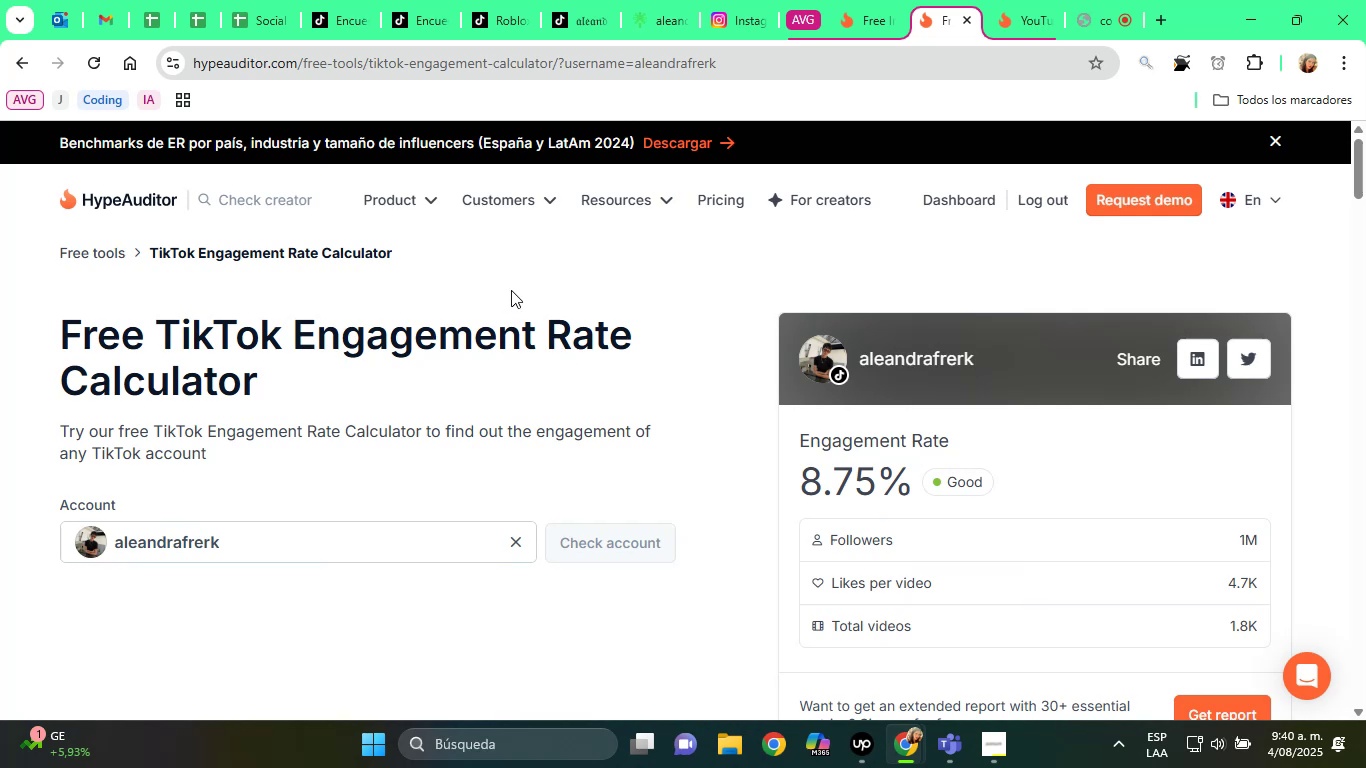 
scroll: coordinate [396, 114], scroll_direction: down, amount: 2.0
 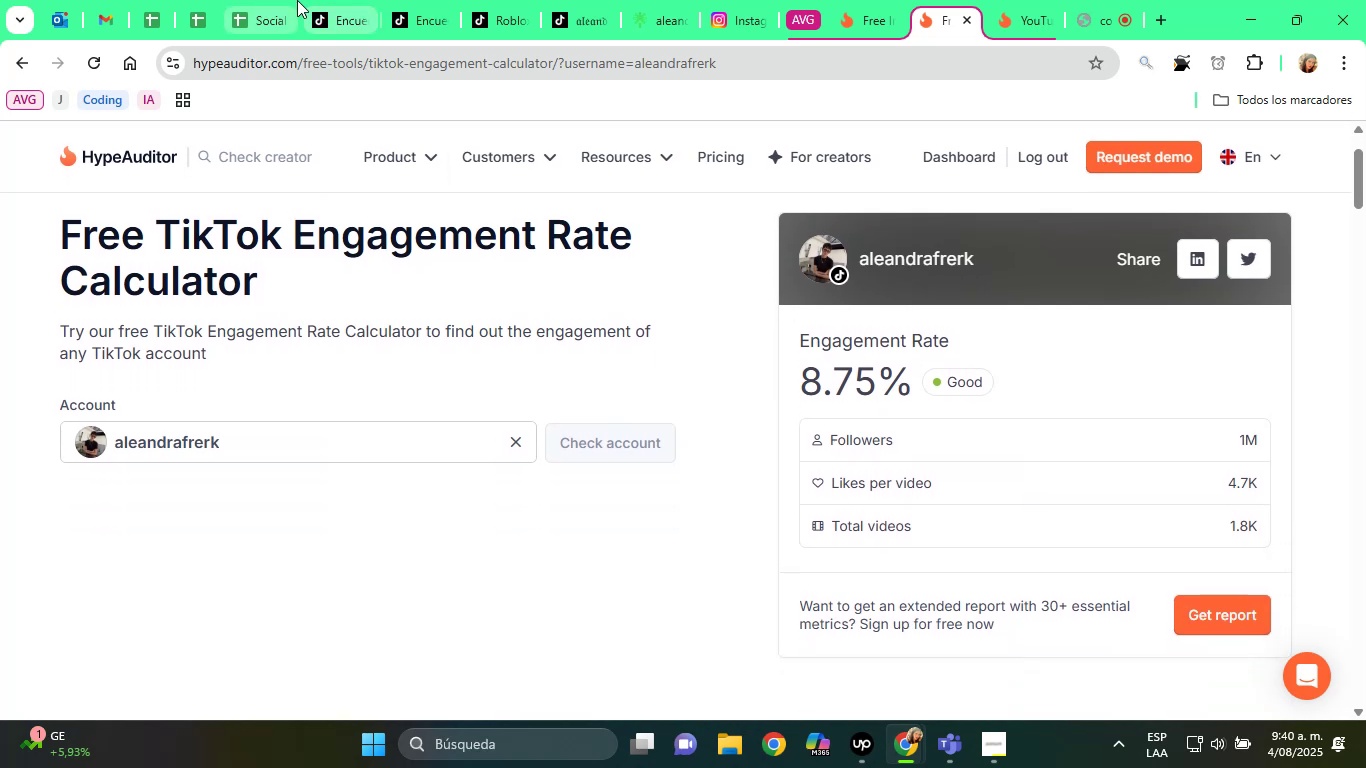 
left_click([265, 0])
 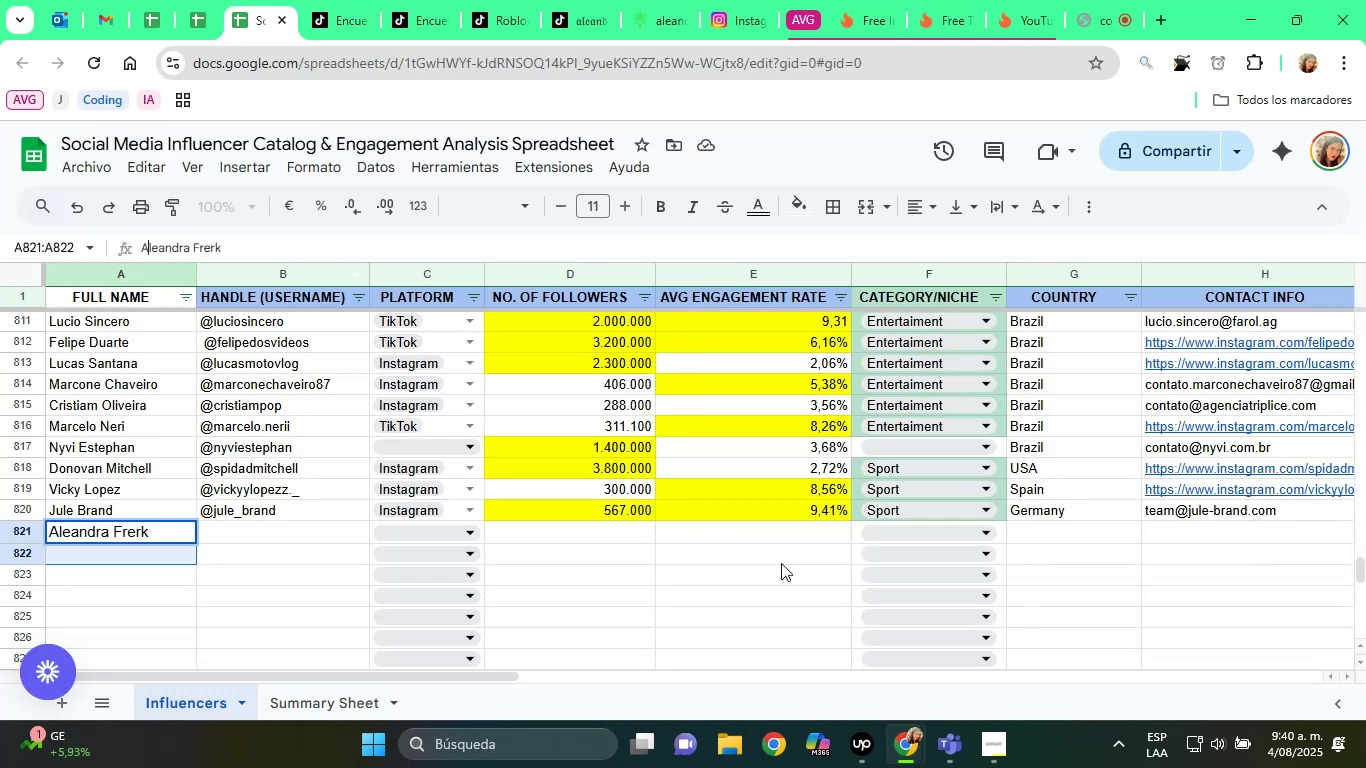 
left_click([750, 533])
 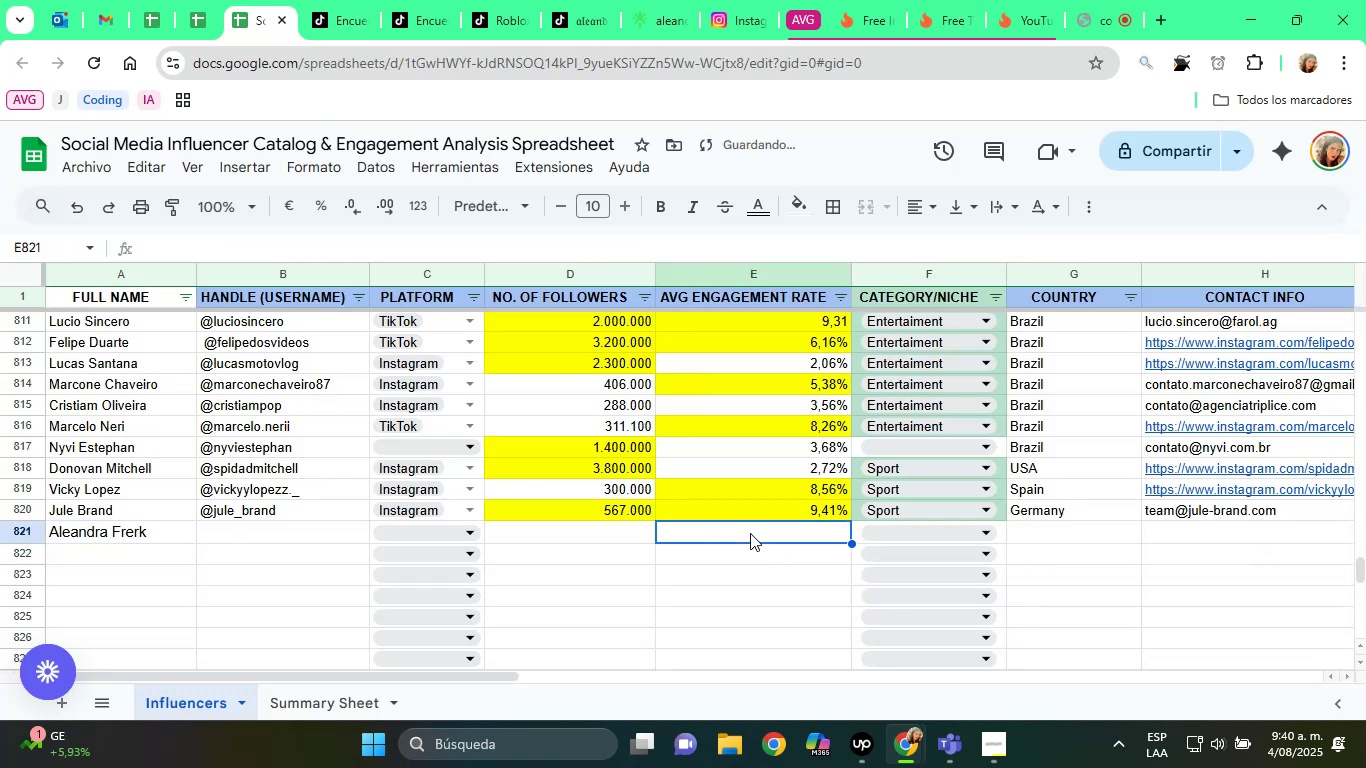 
type(8,75%)
 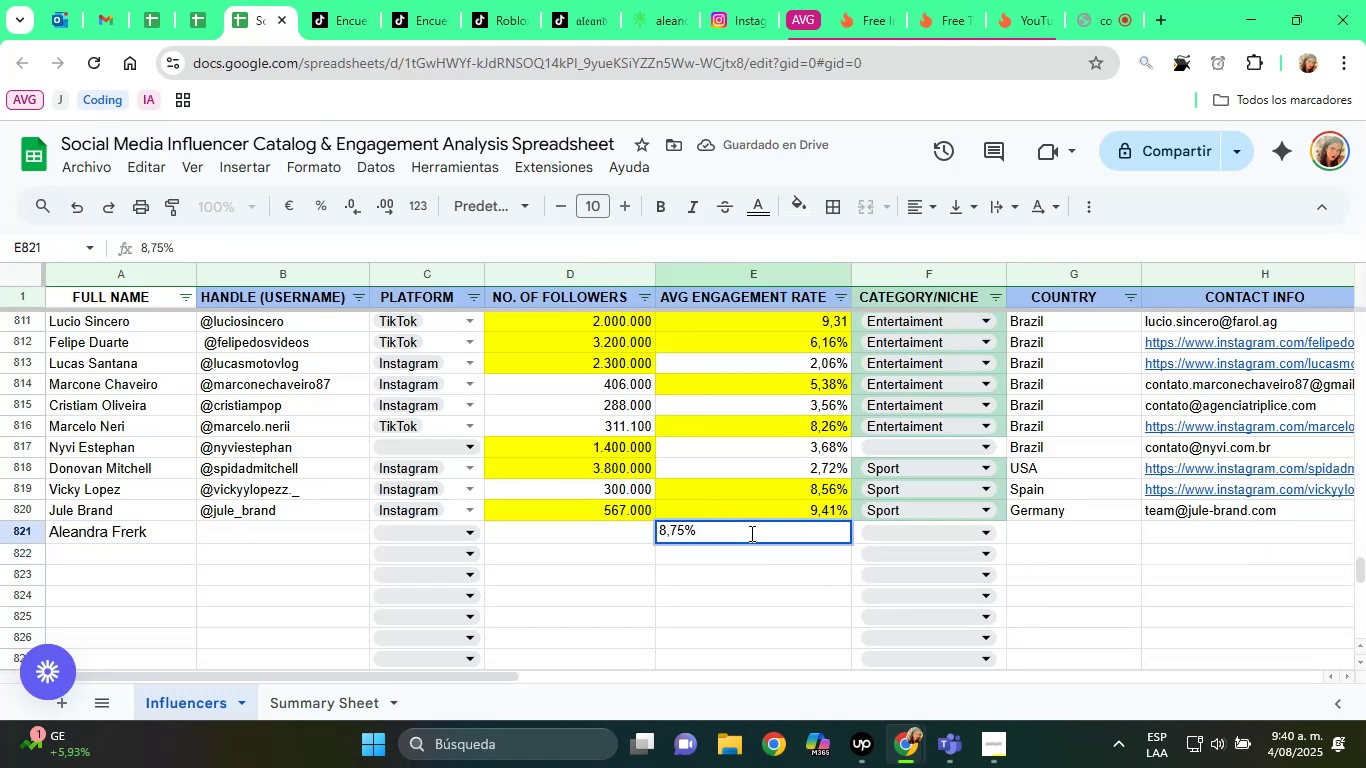 
key(ArrowRight)
 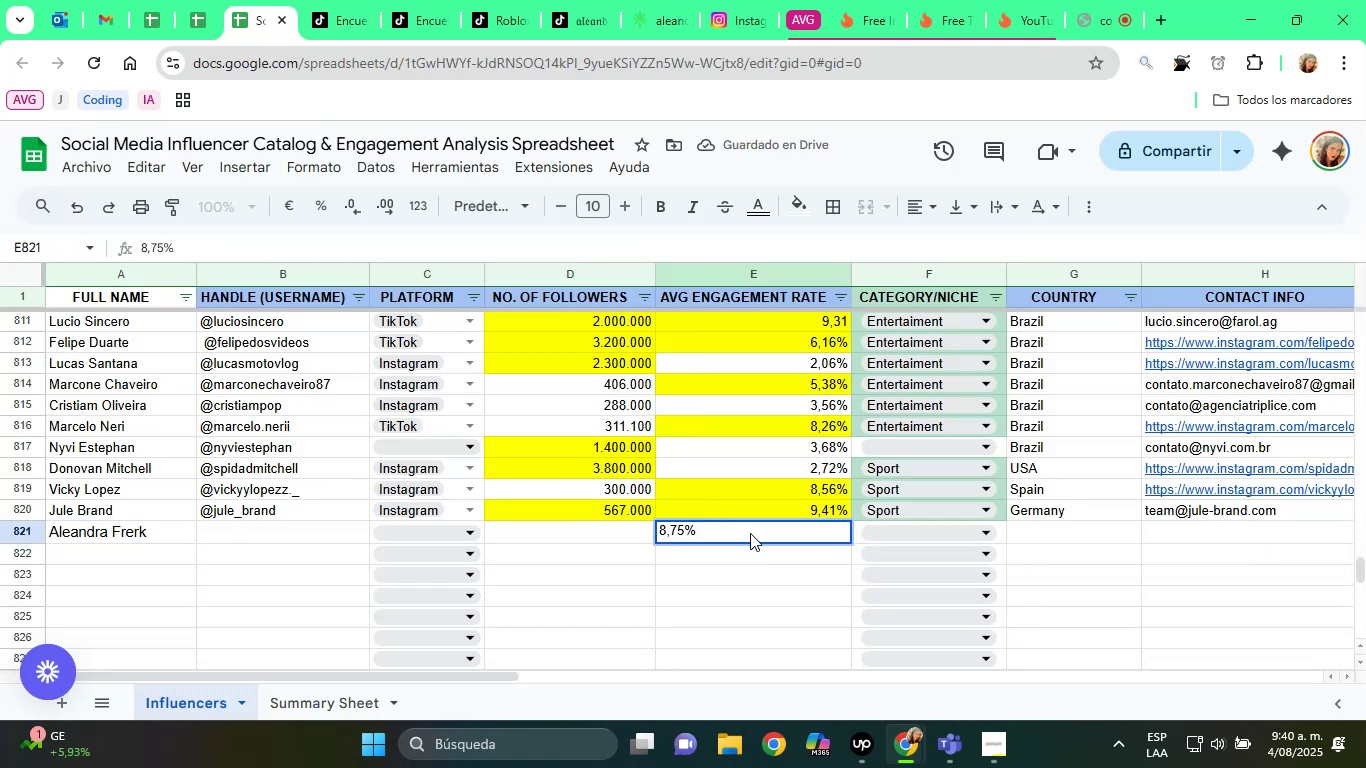 
key(ArrowLeft)
 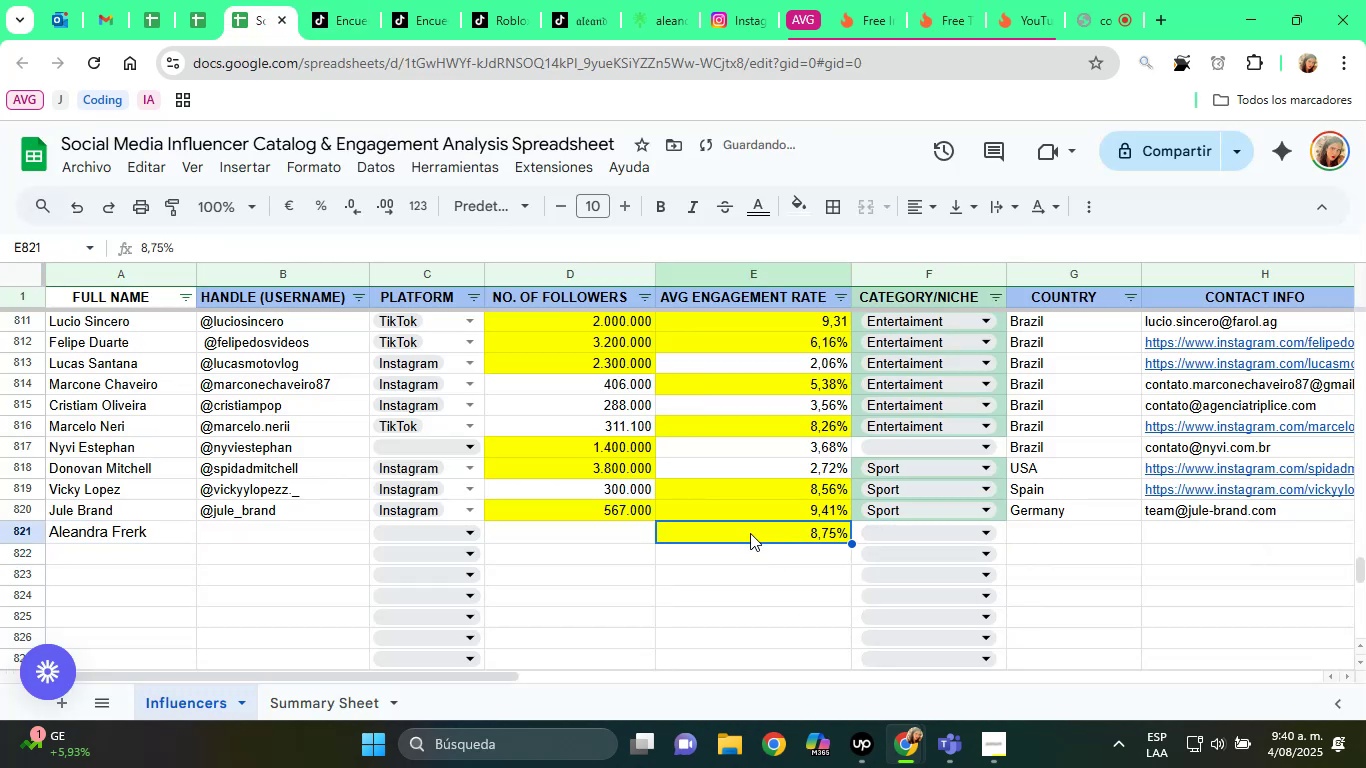 
key(ArrowLeft)
 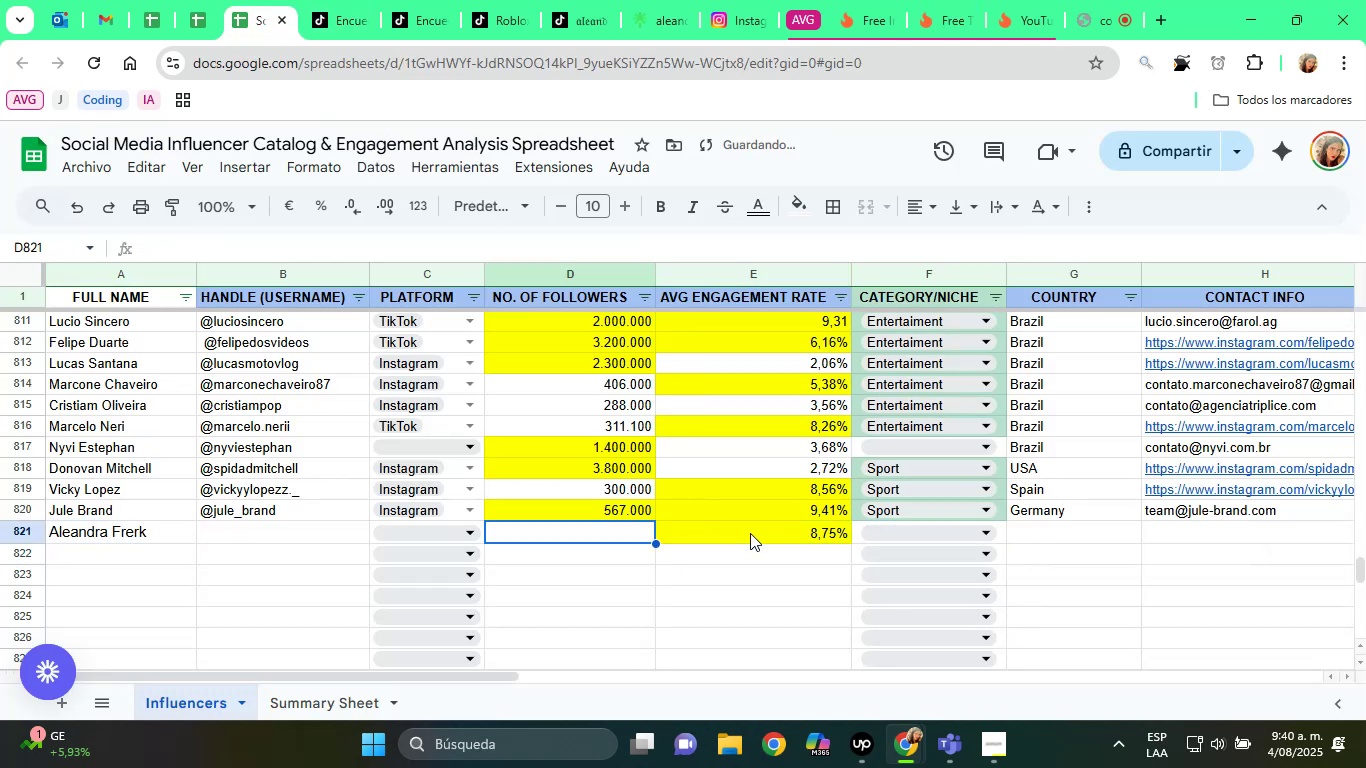 
key(ArrowLeft)
 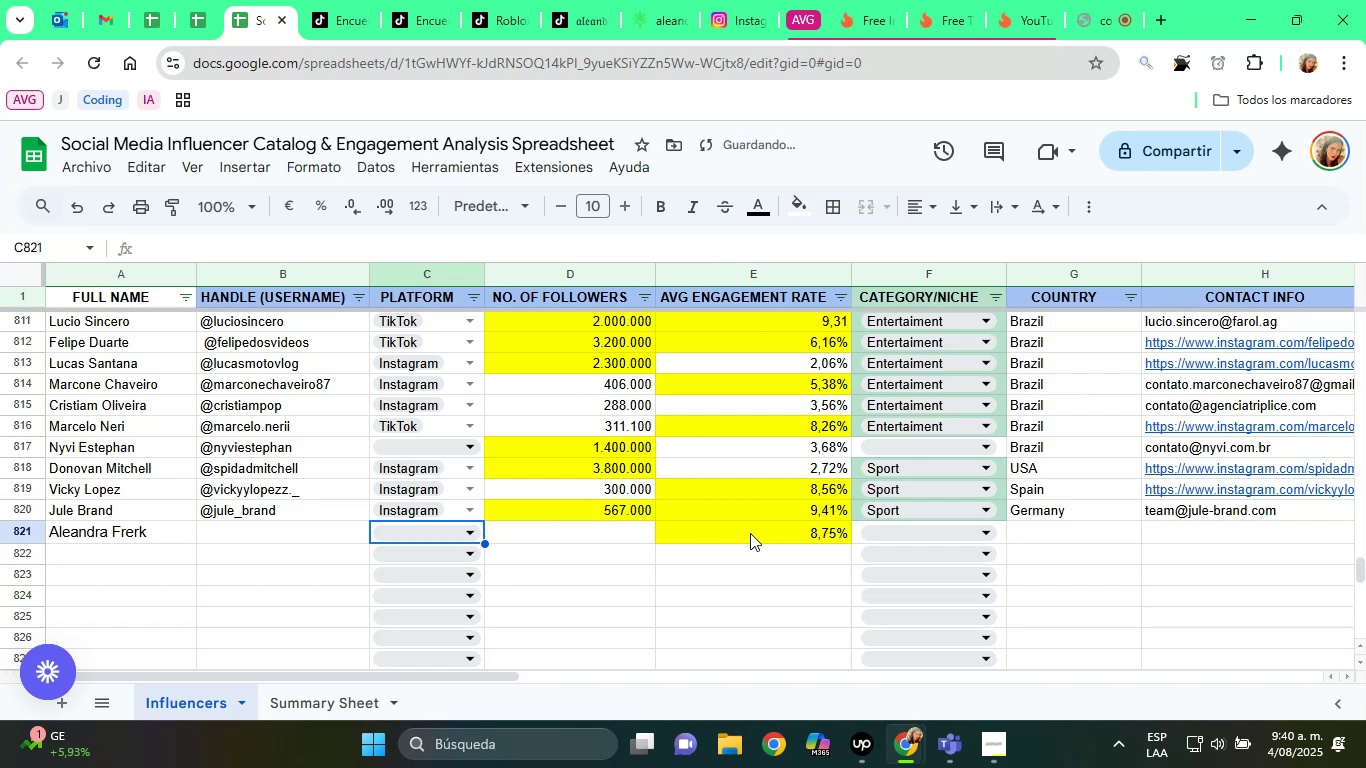 
key(ArrowLeft)
 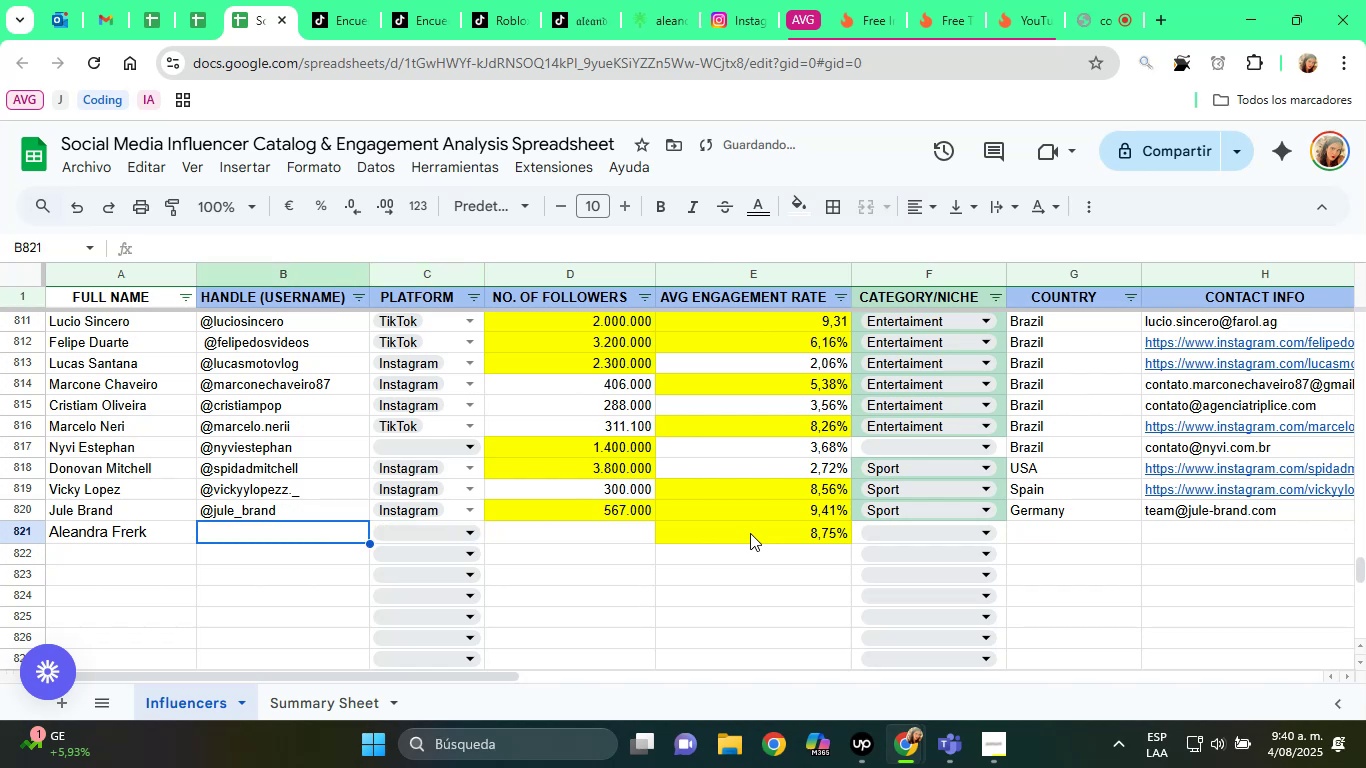 
key(Alt+Control+Q)
 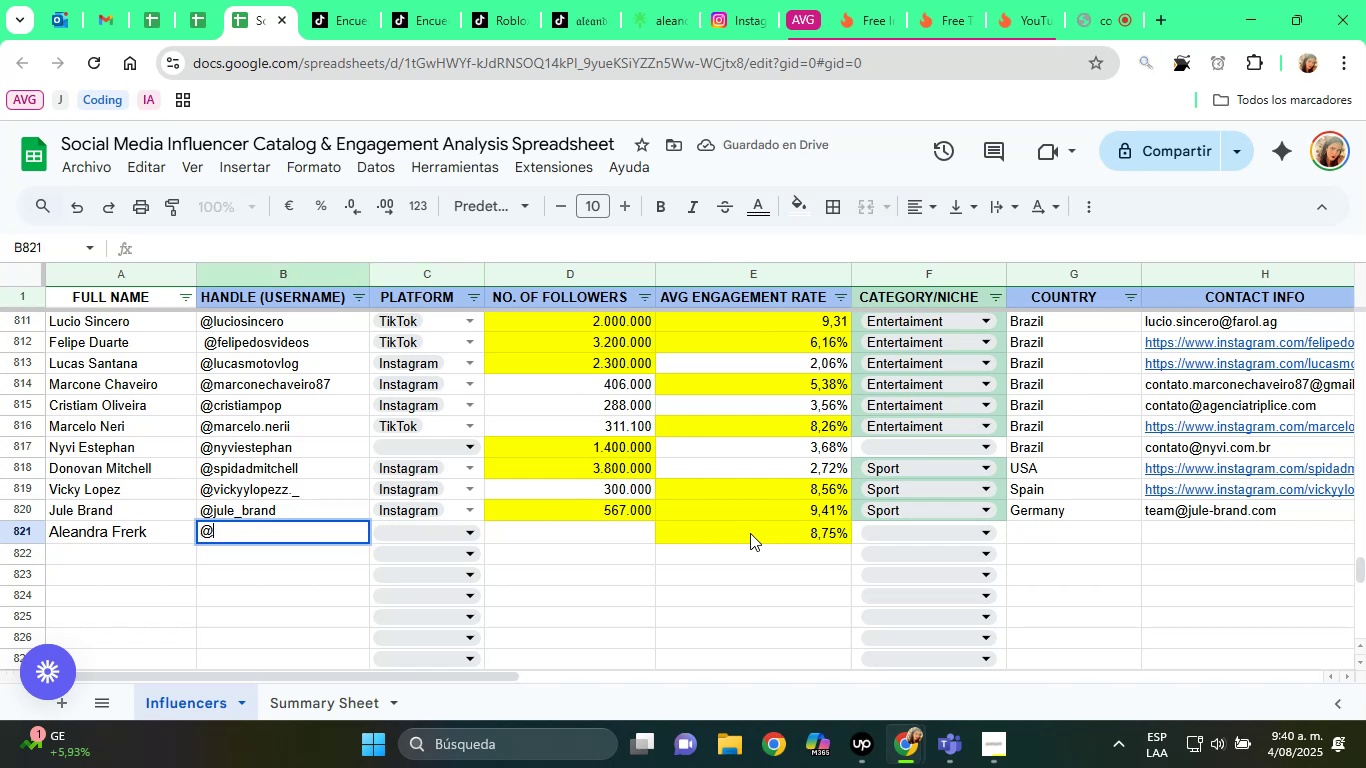 
key(Control+V)
 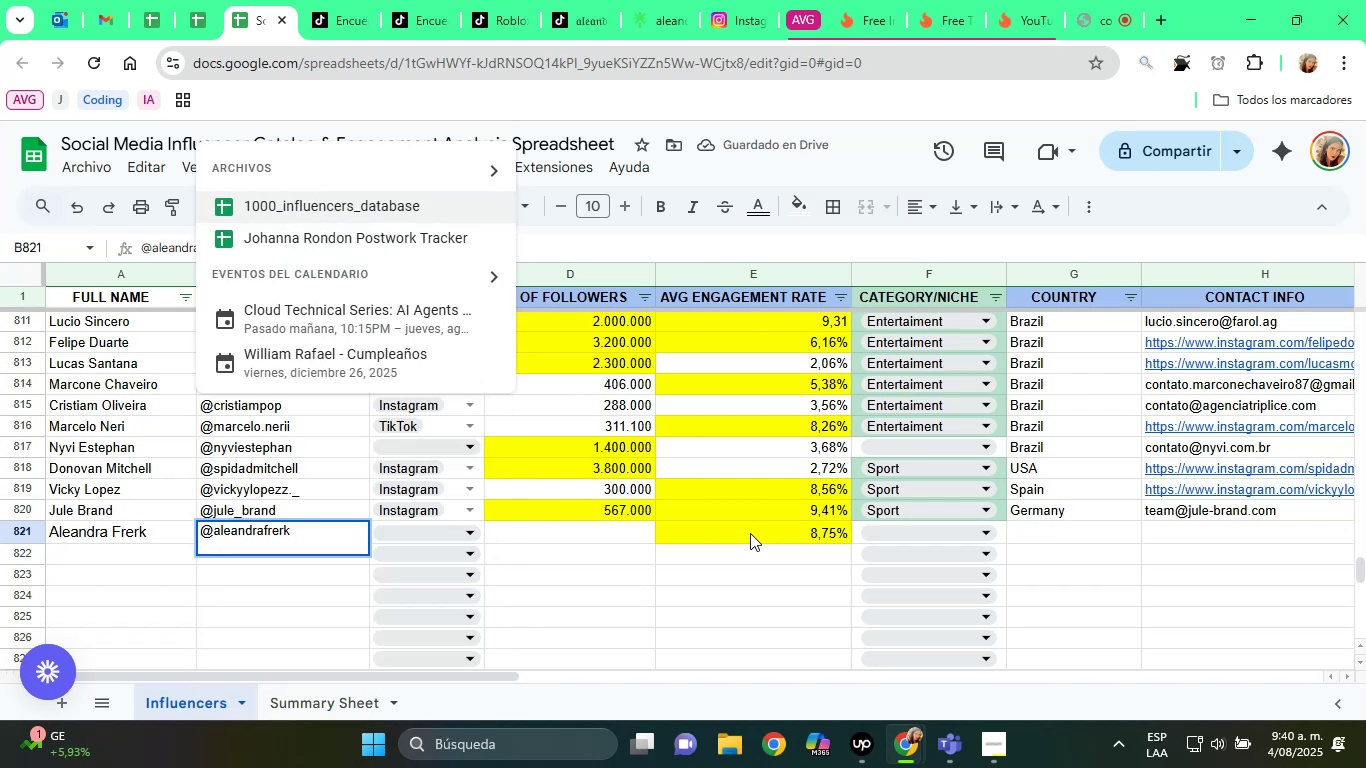 
key(Backspace)
 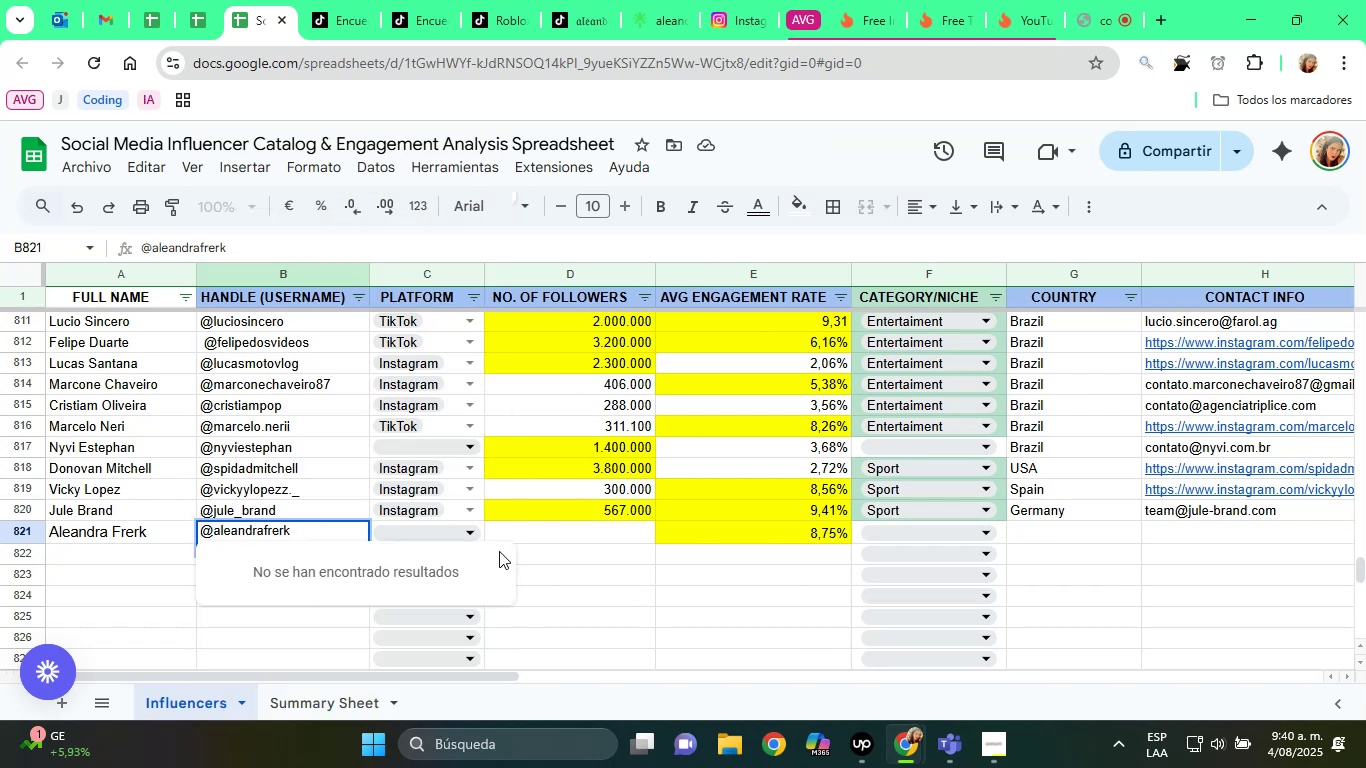 
left_click([436, 529])
 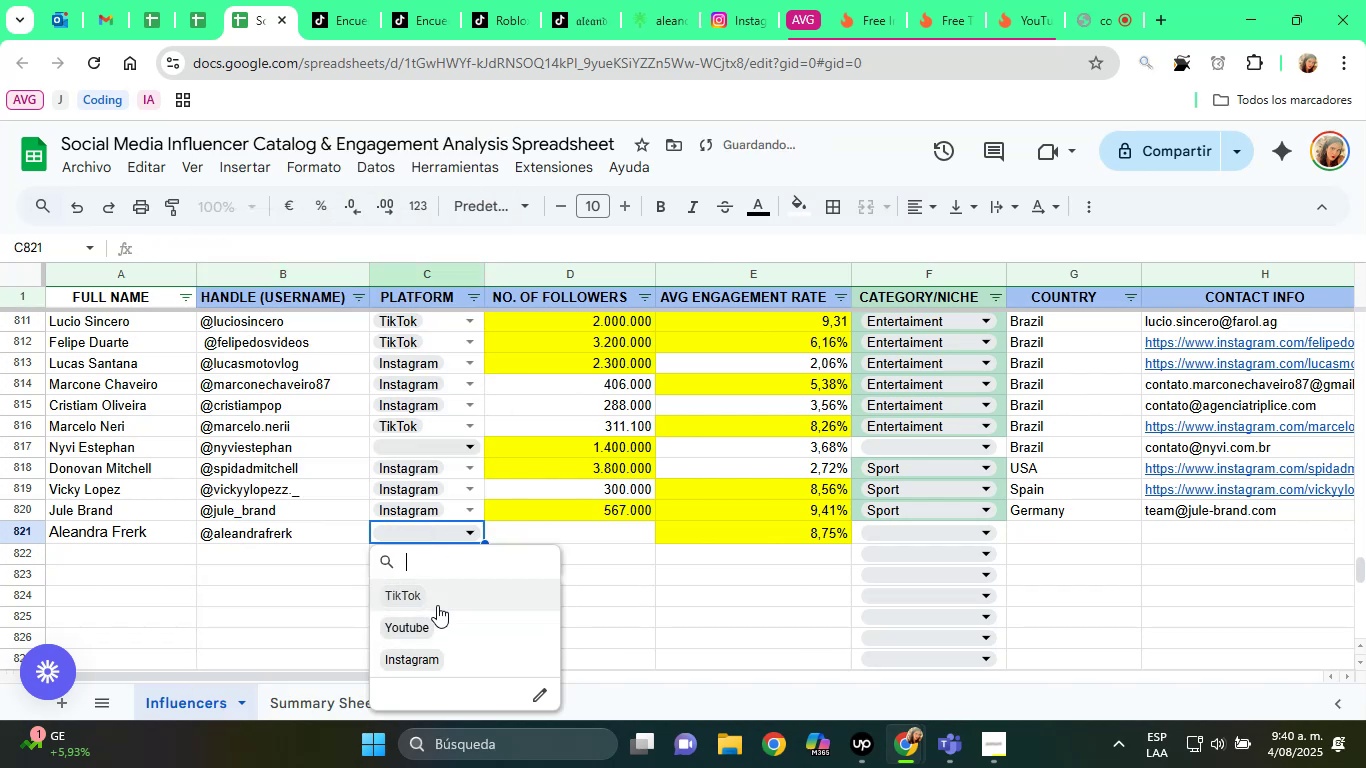 
left_click([432, 592])
 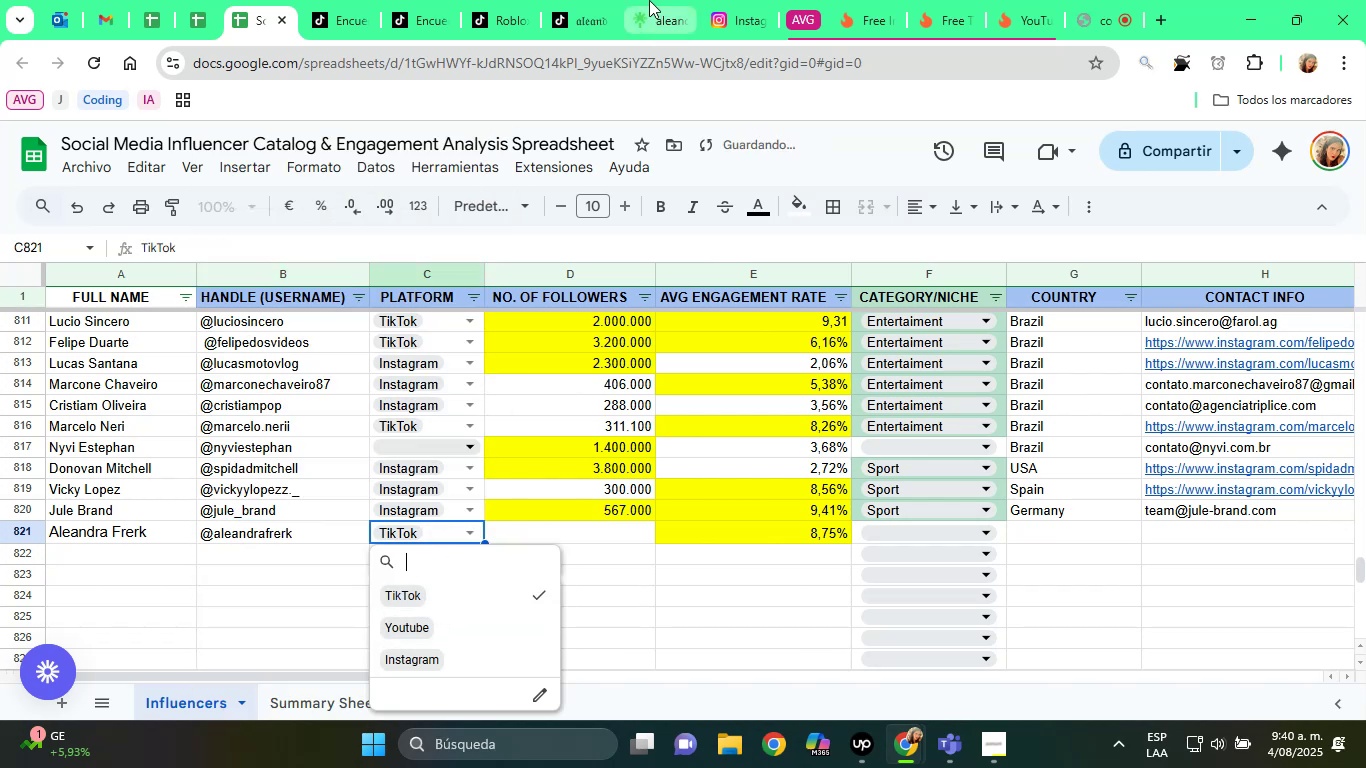 
left_click([594, 0])
 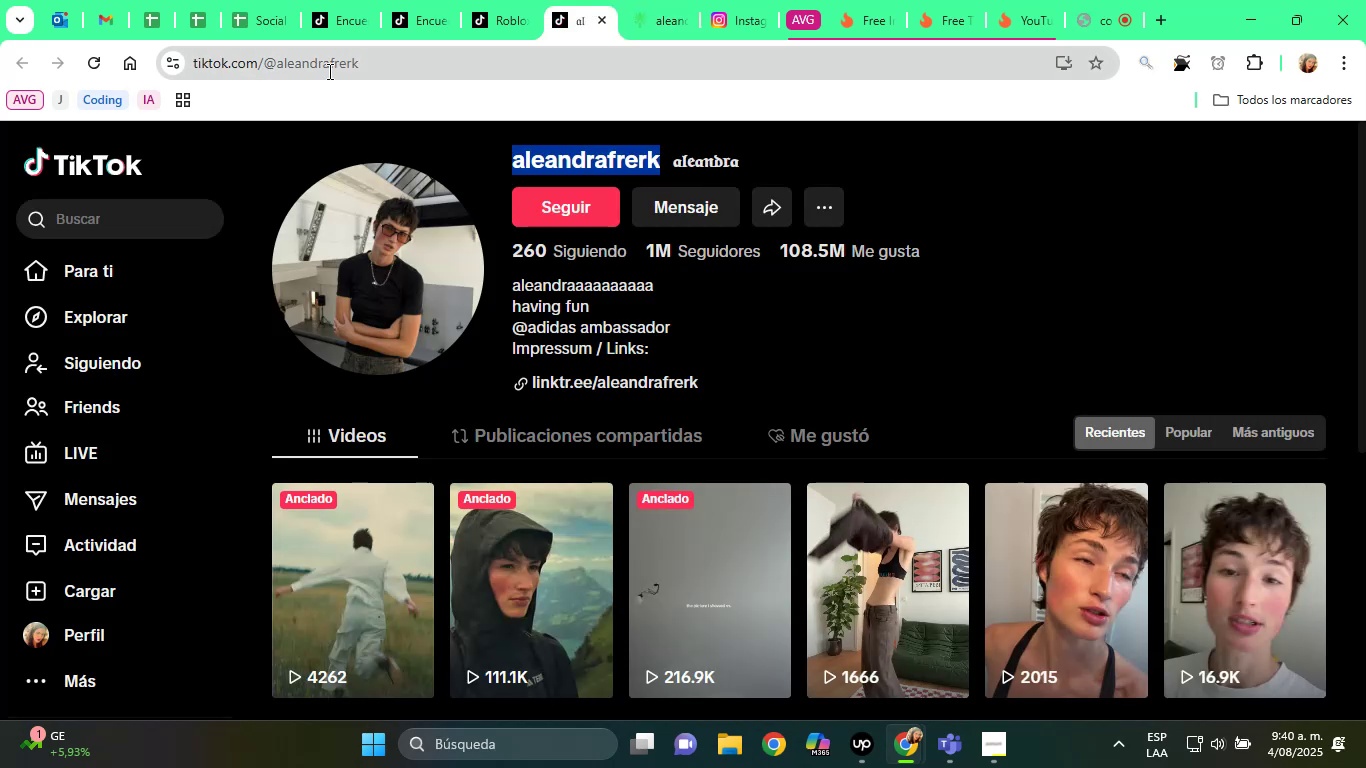 
left_click([328, 71])
 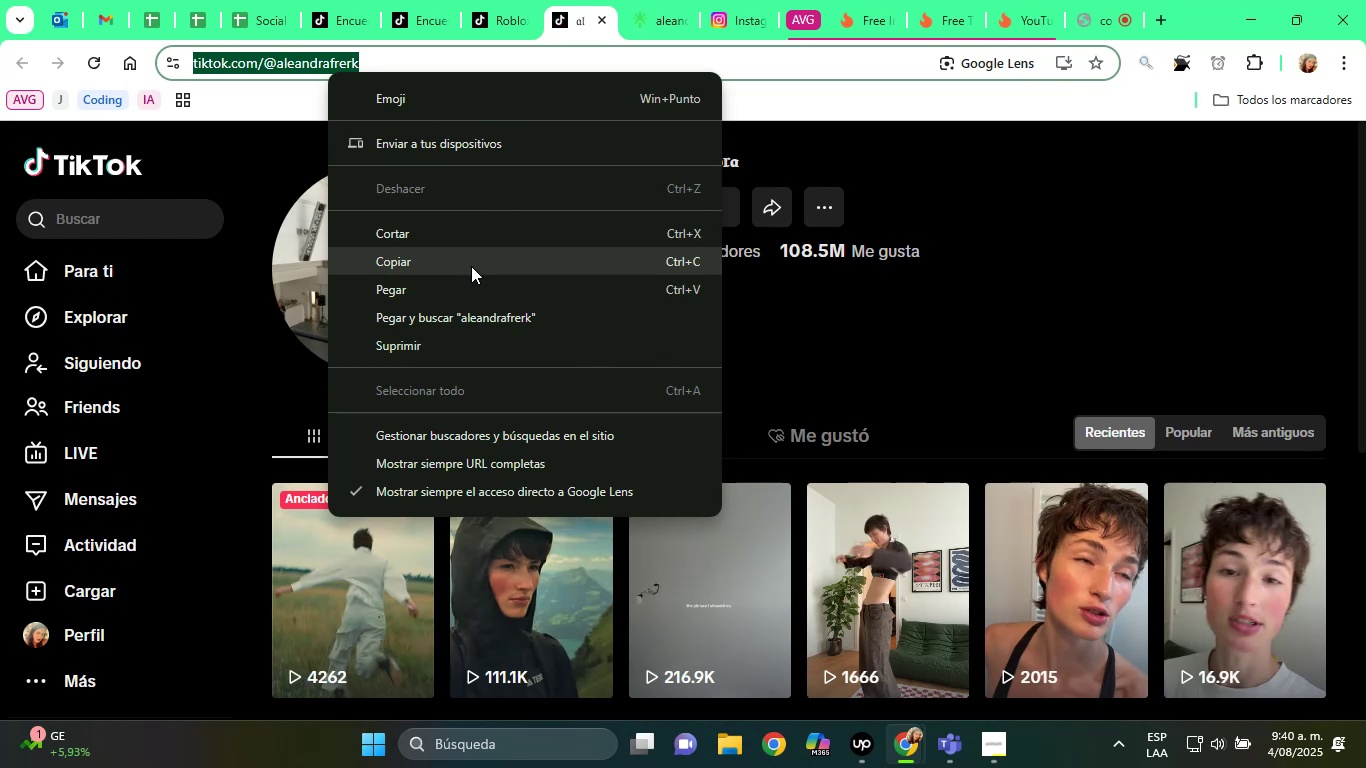 
left_click_drag(start_coordinate=[470, 275], to_coordinate=[462, 271])
 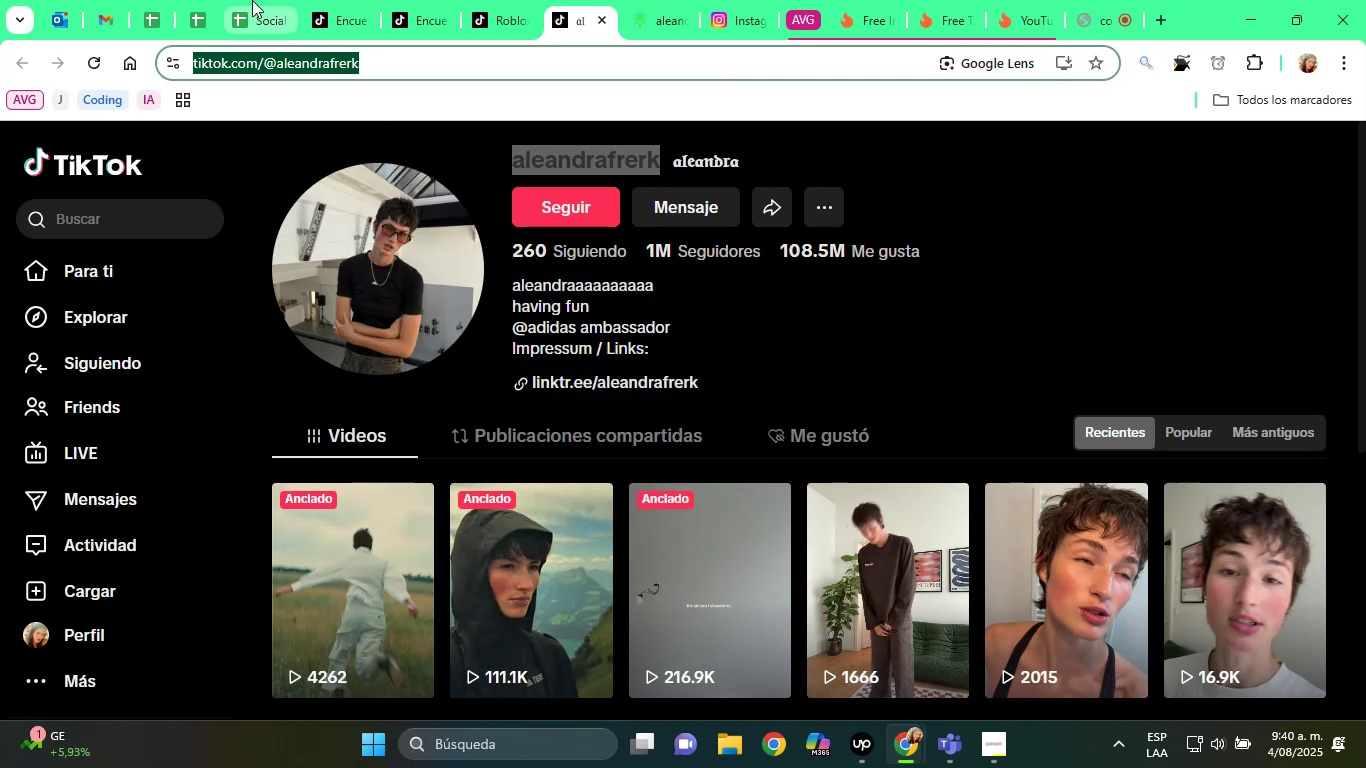 
left_click([252, 0])
 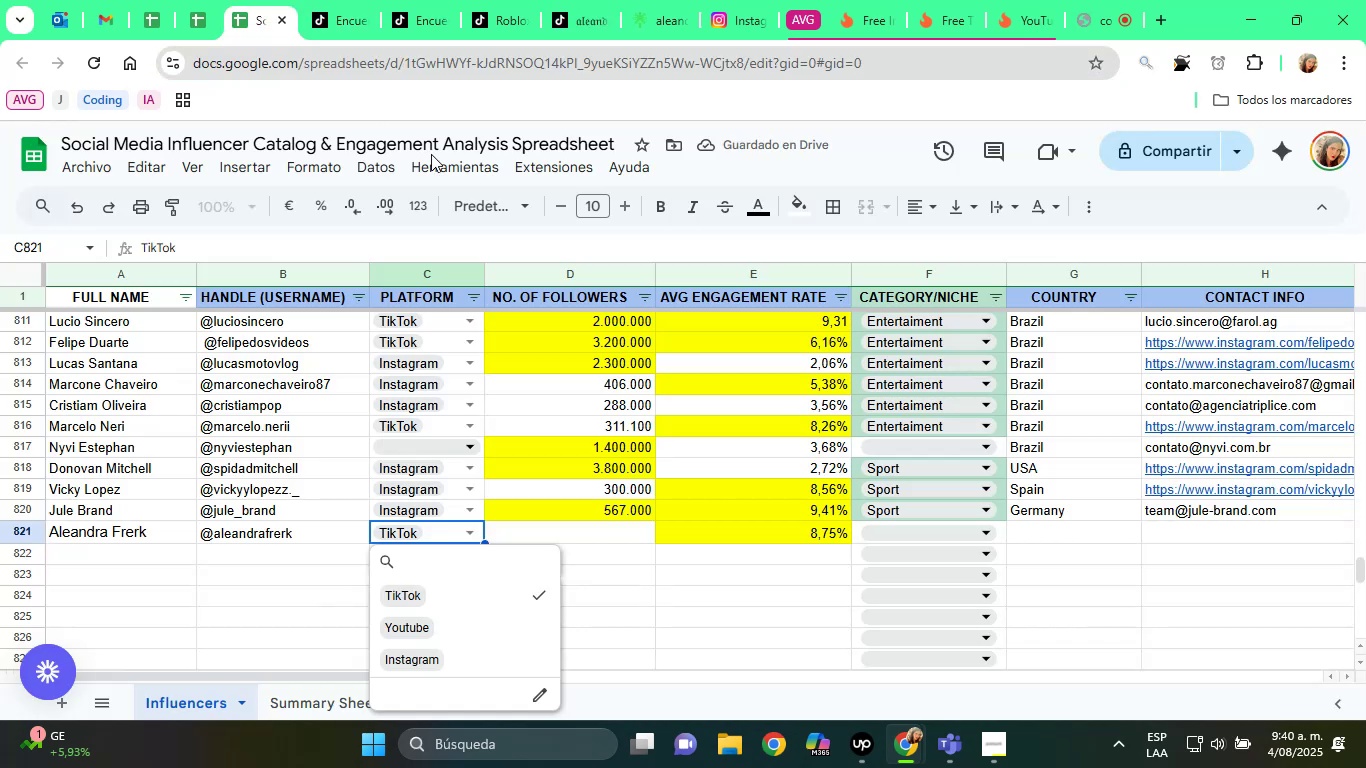 
key(Tab)
type(1000000)
key(Tab)
 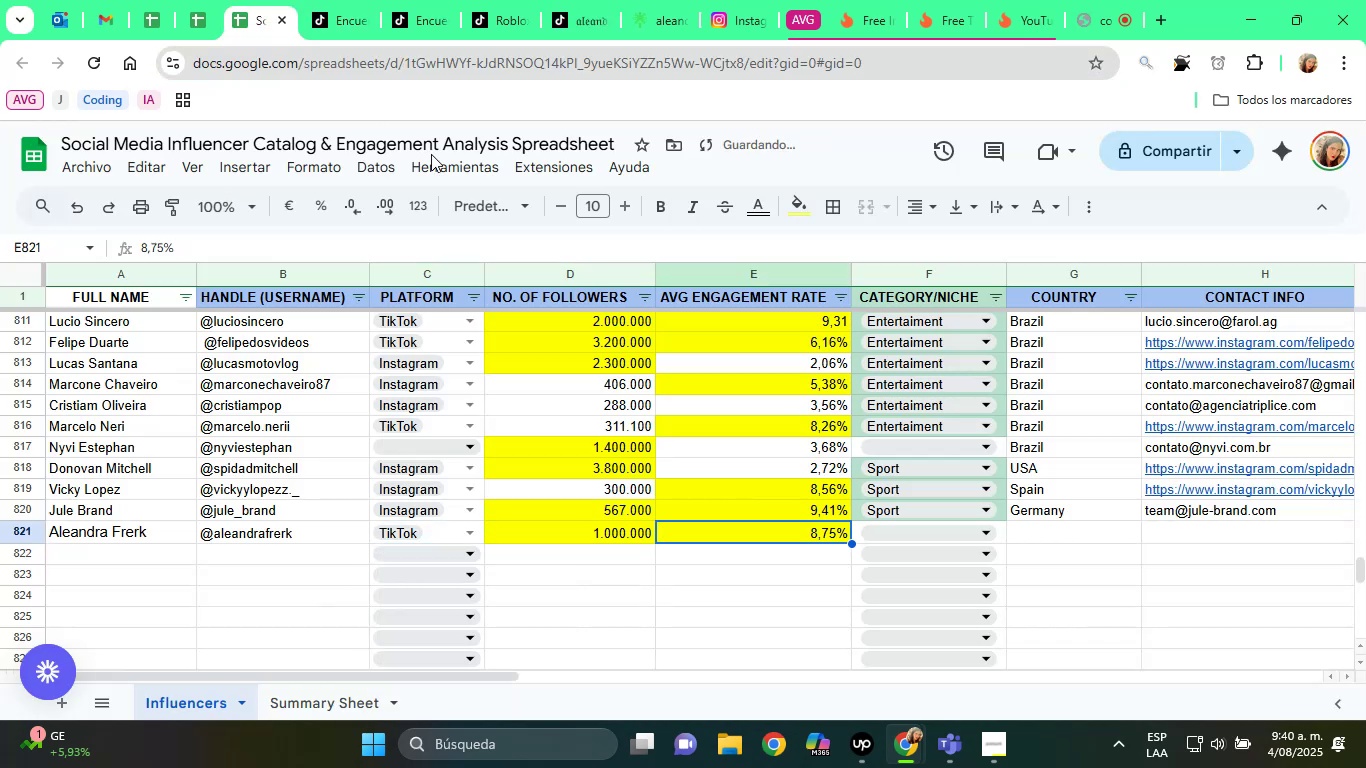 
key(ArrowRight)
 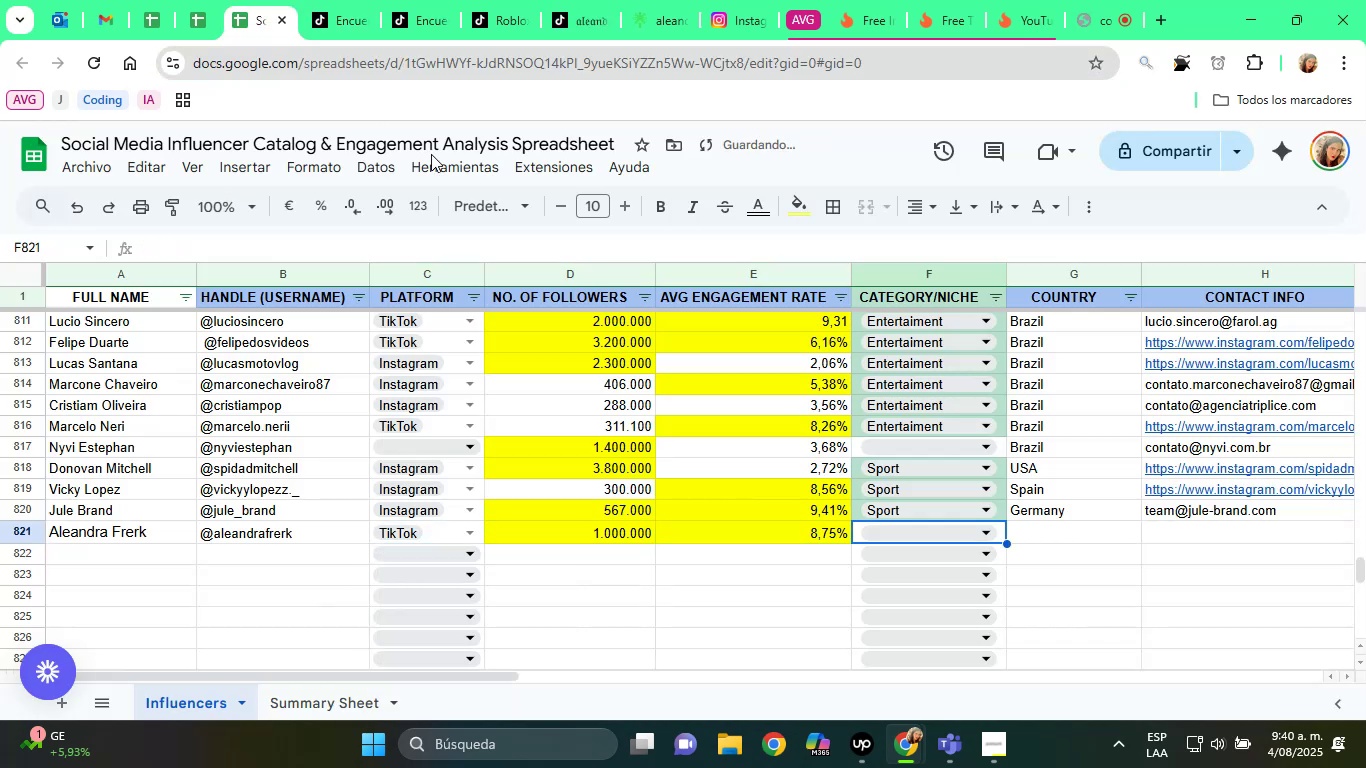 
key(ArrowRight)
 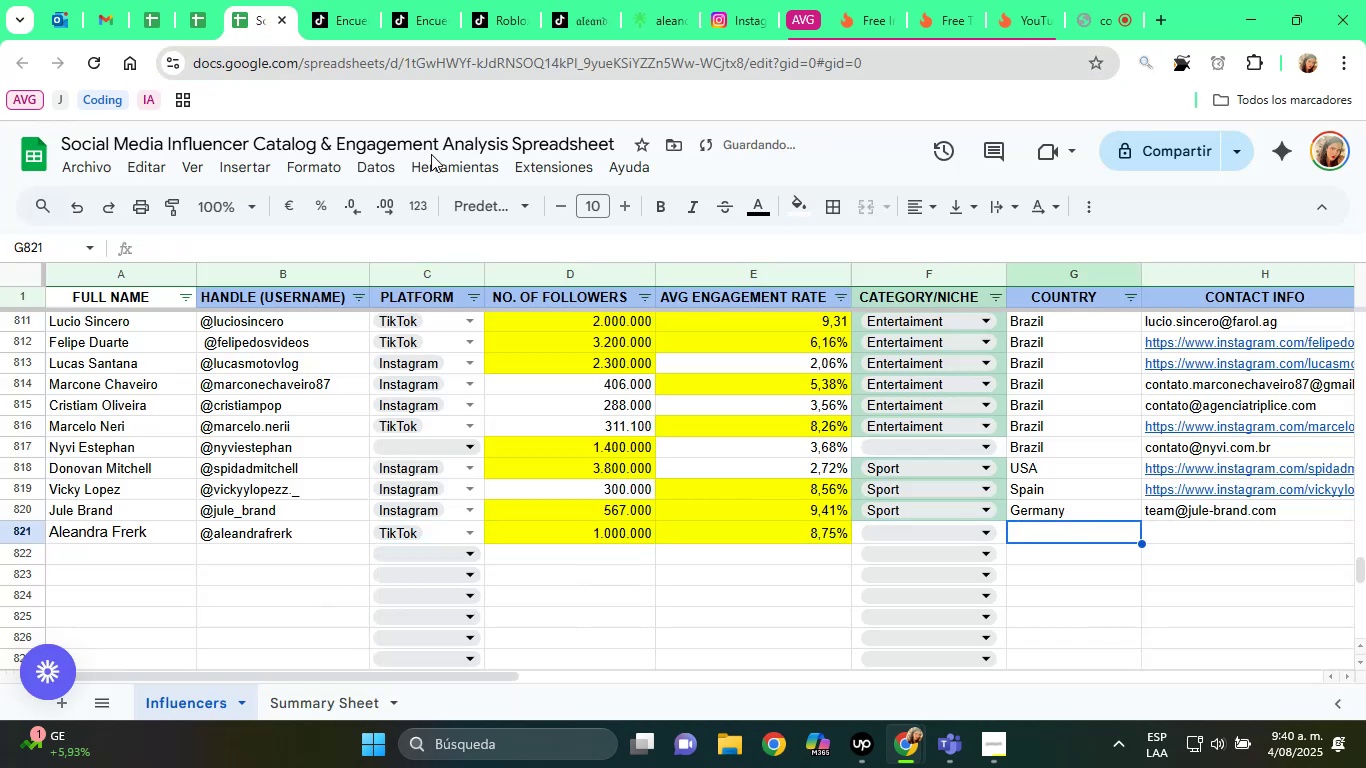 
key(ArrowRight)
 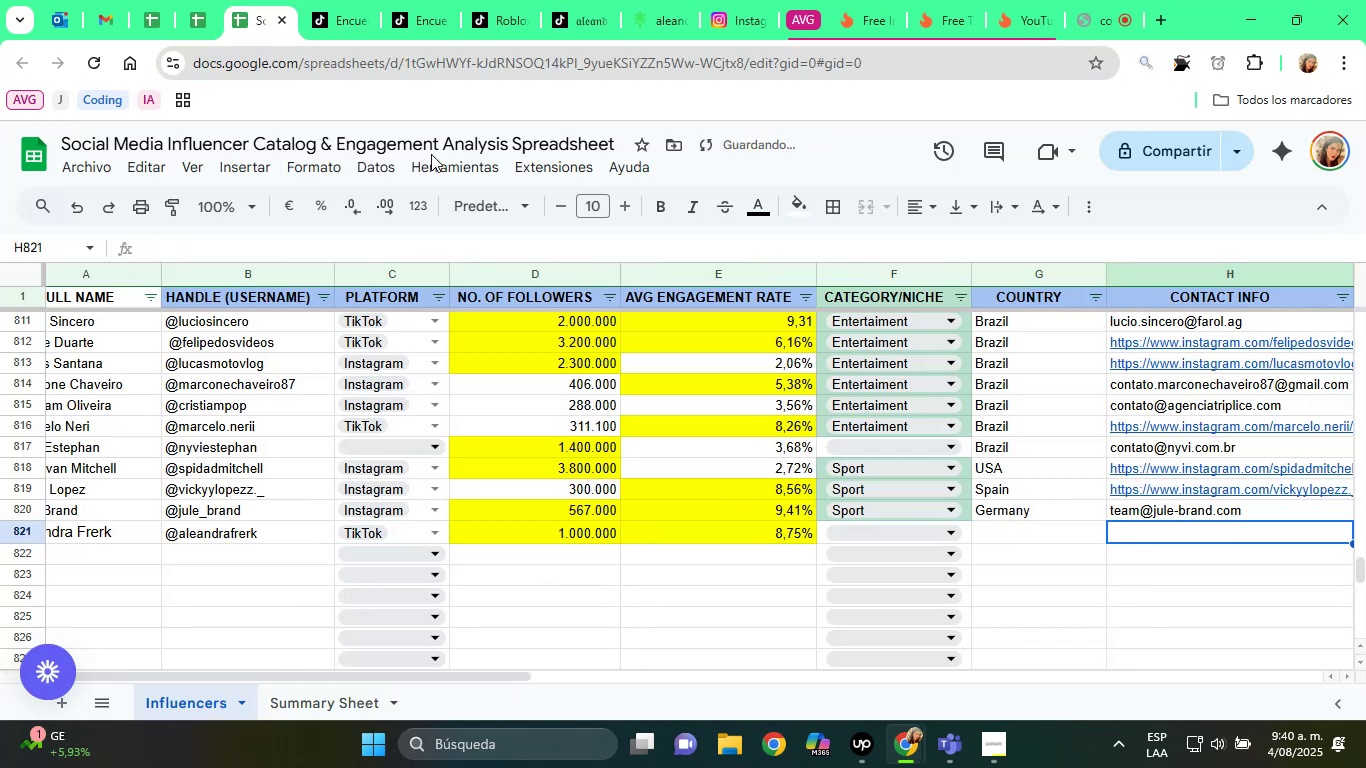 
key(ArrowRight)
 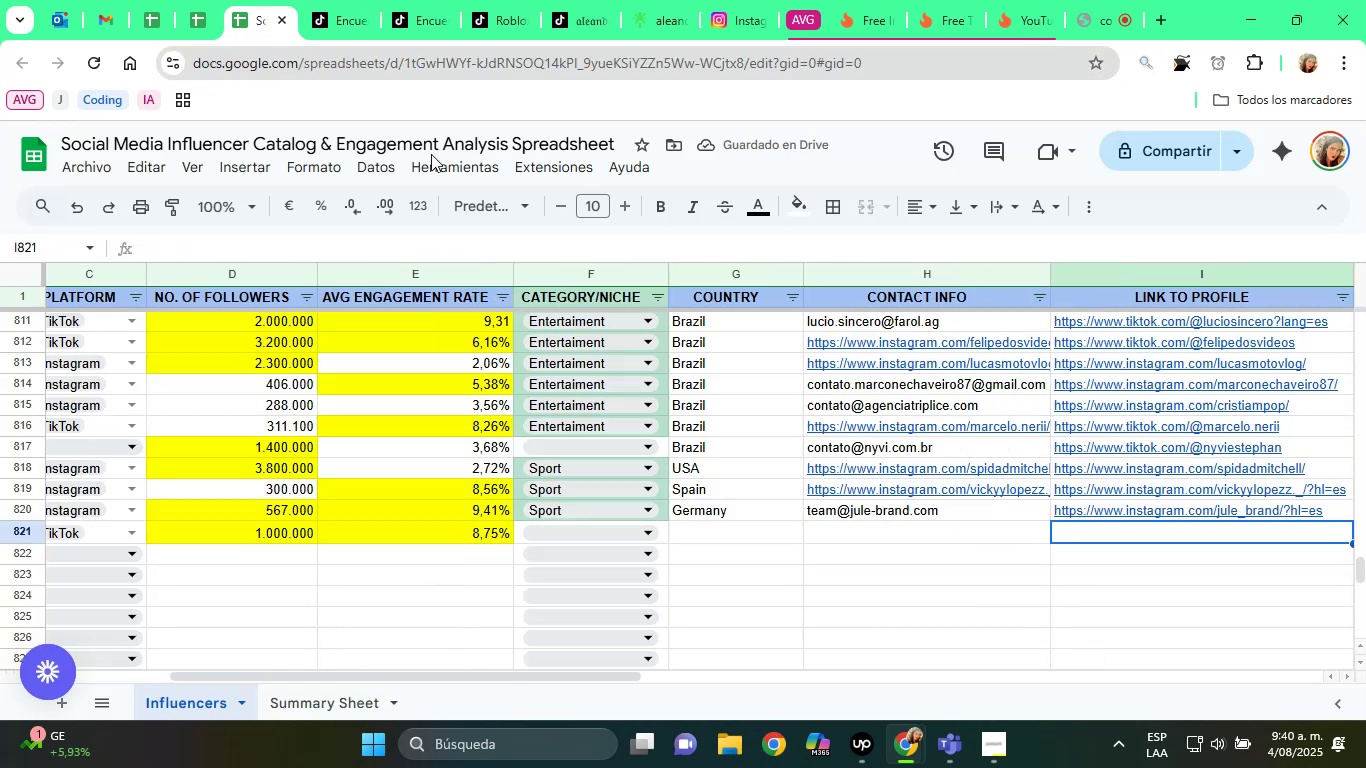 
key(Control+ControlLeft)
 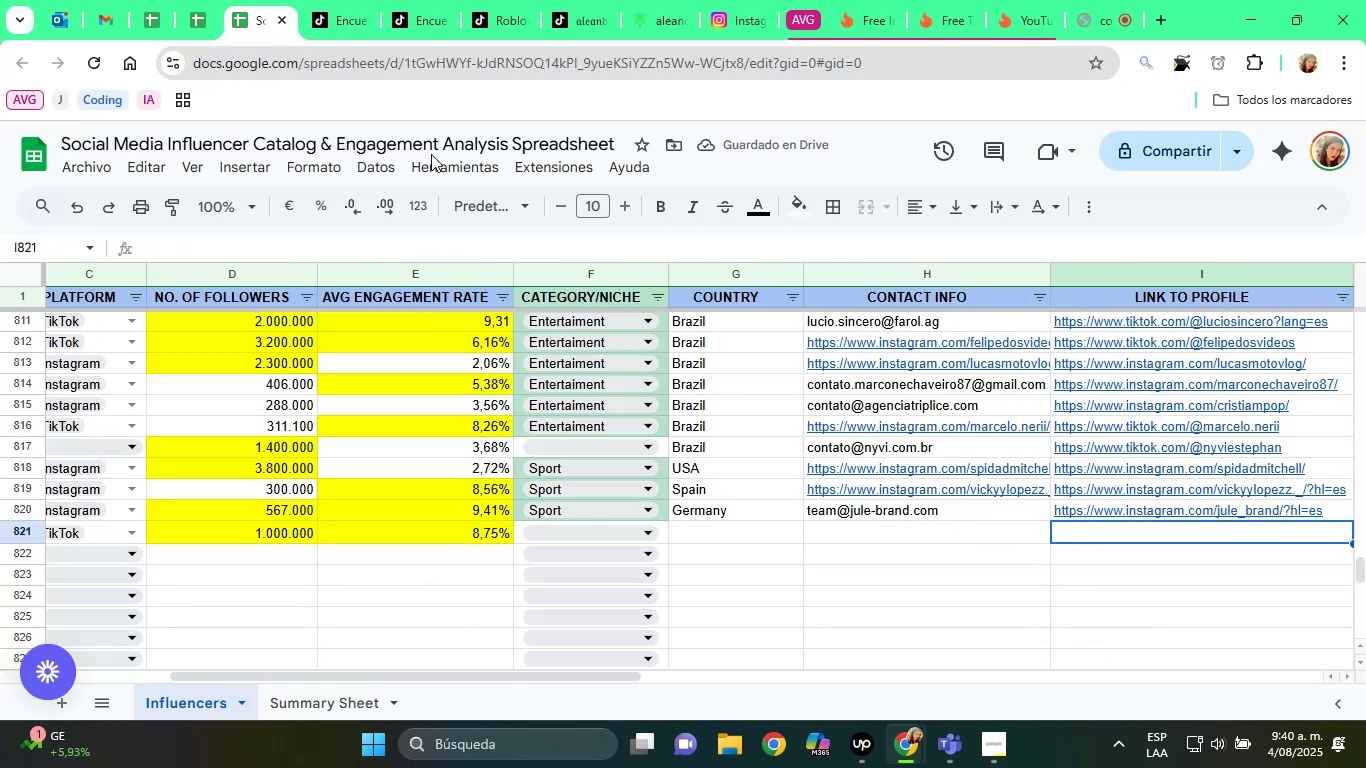 
key(Control+V)
 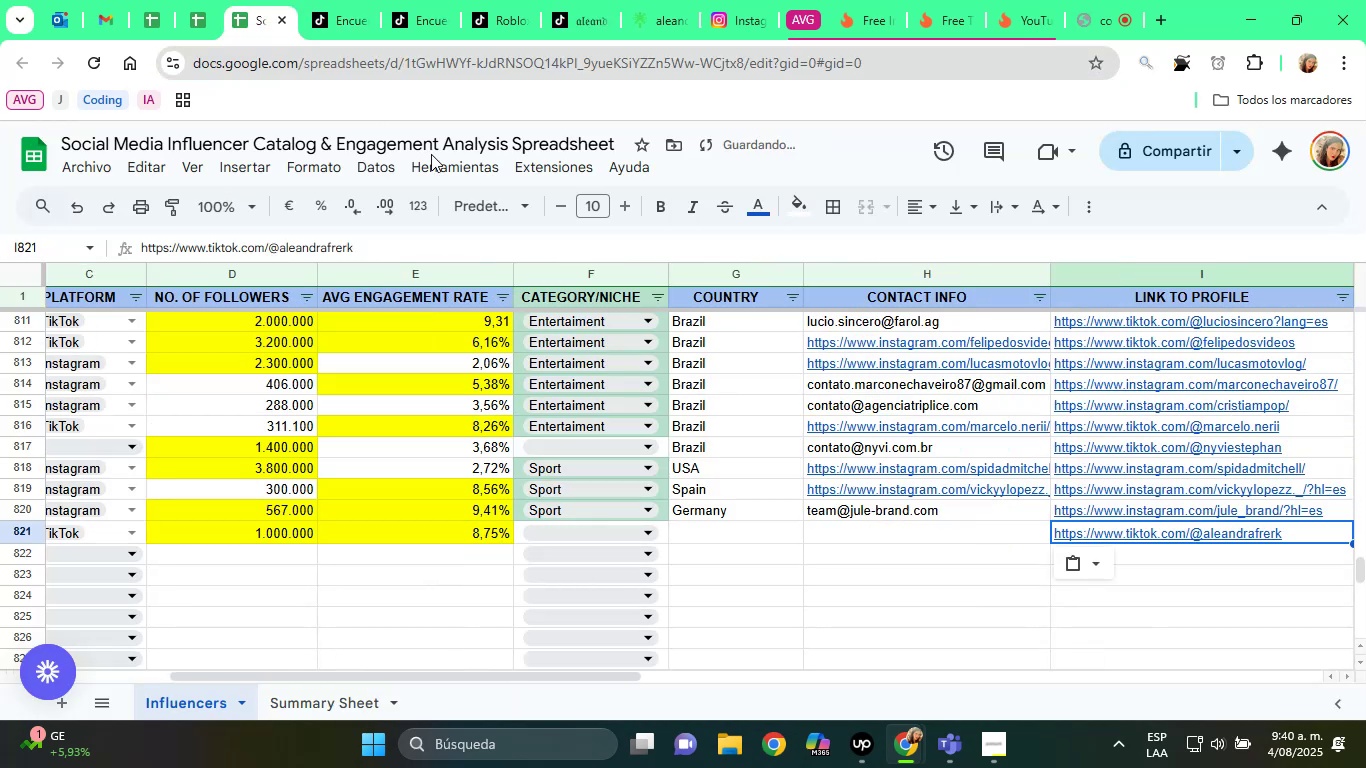 
key(ArrowLeft)
 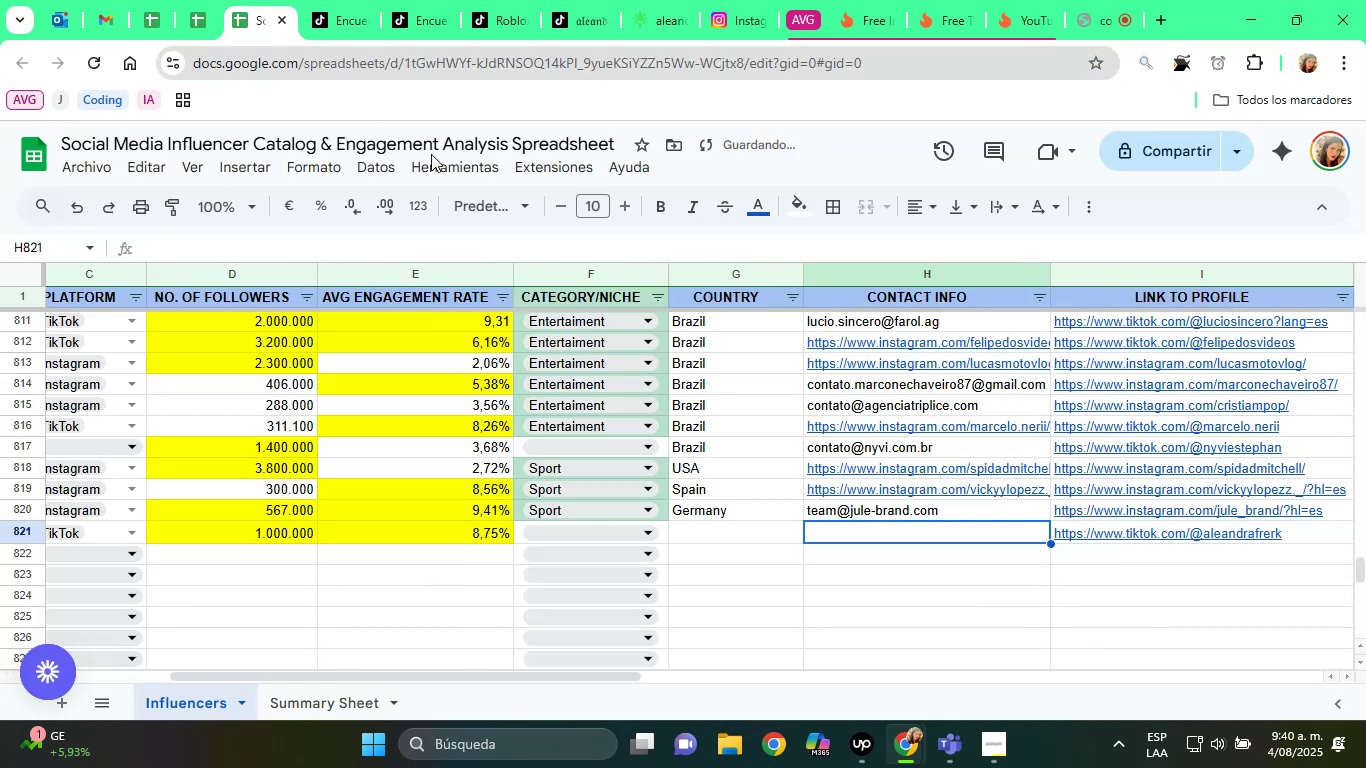 
key(ArrowLeft)
 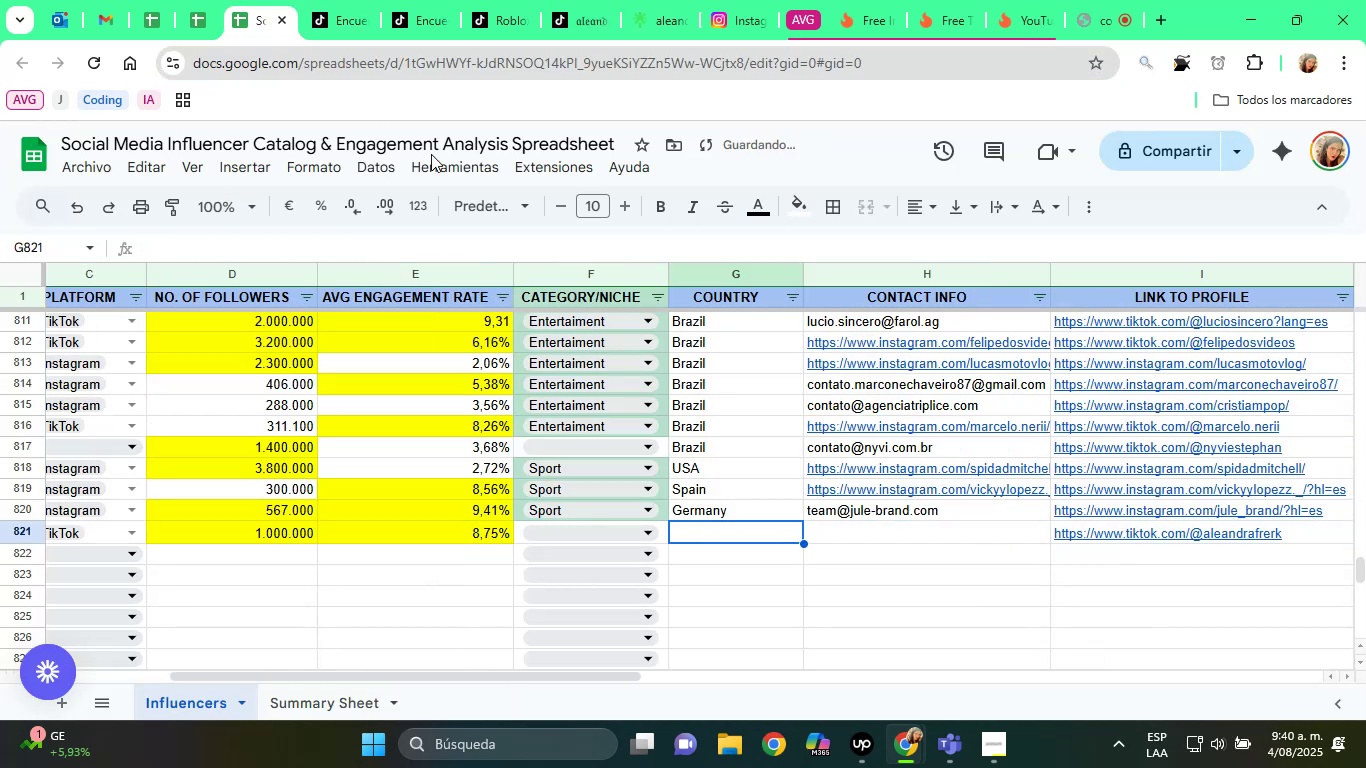 
key(ArrowLeft)
 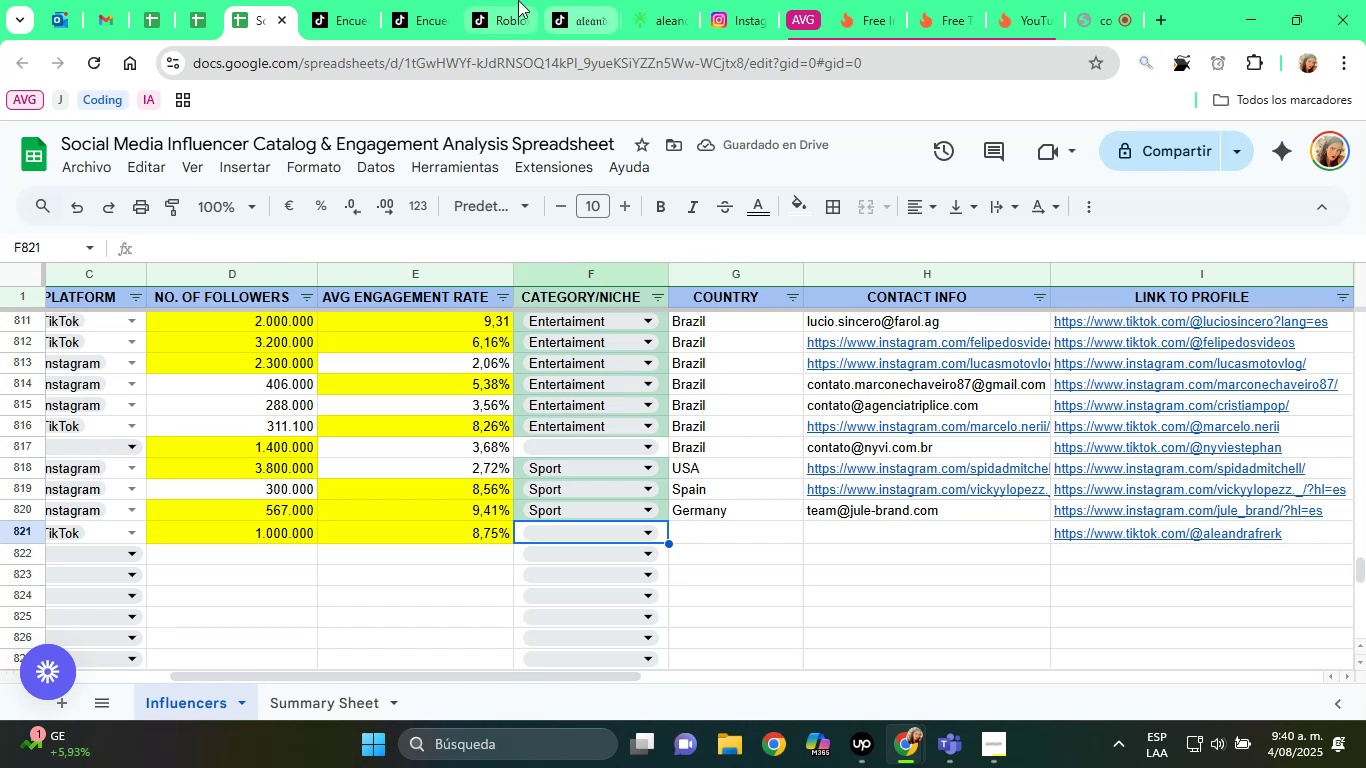 
left_click([566, 0])
 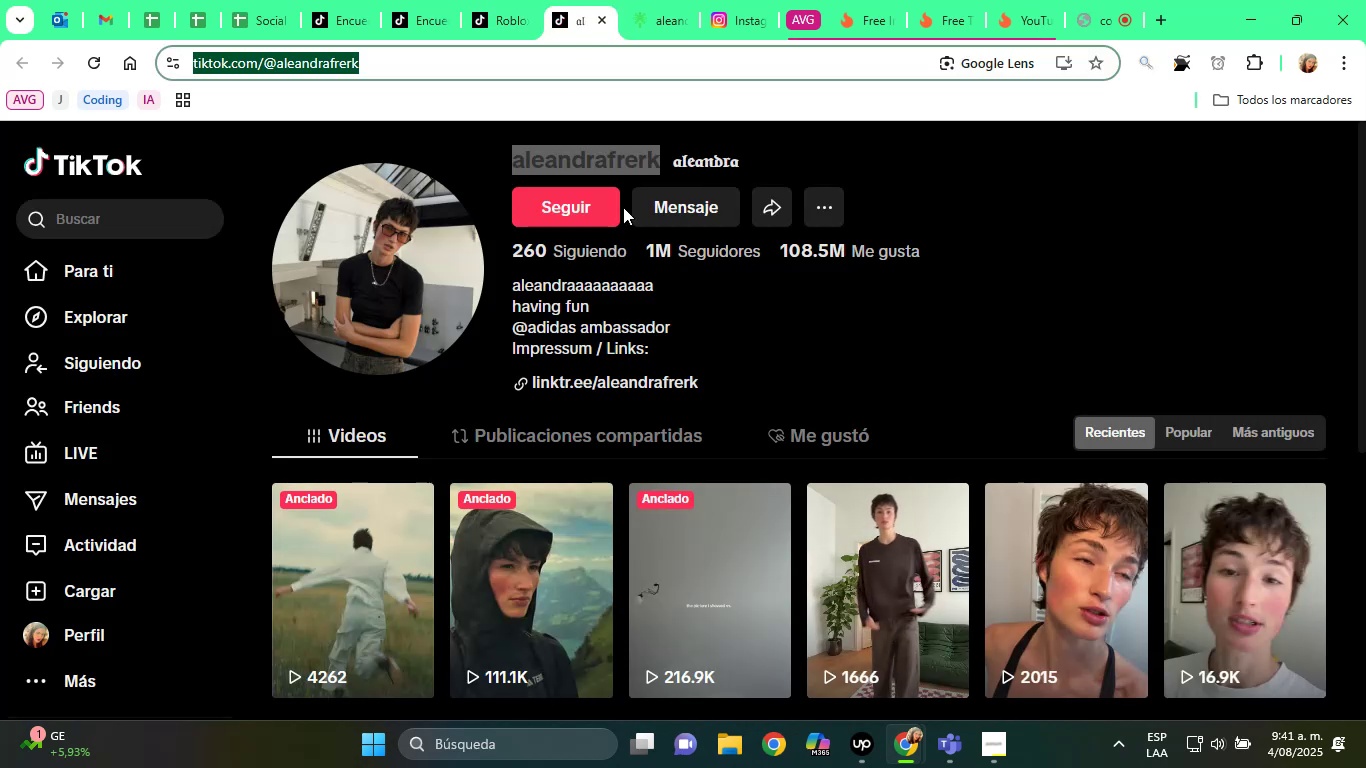 
scroll: coordinate [741, 266], scroll_direction: down, amount: 14.0
 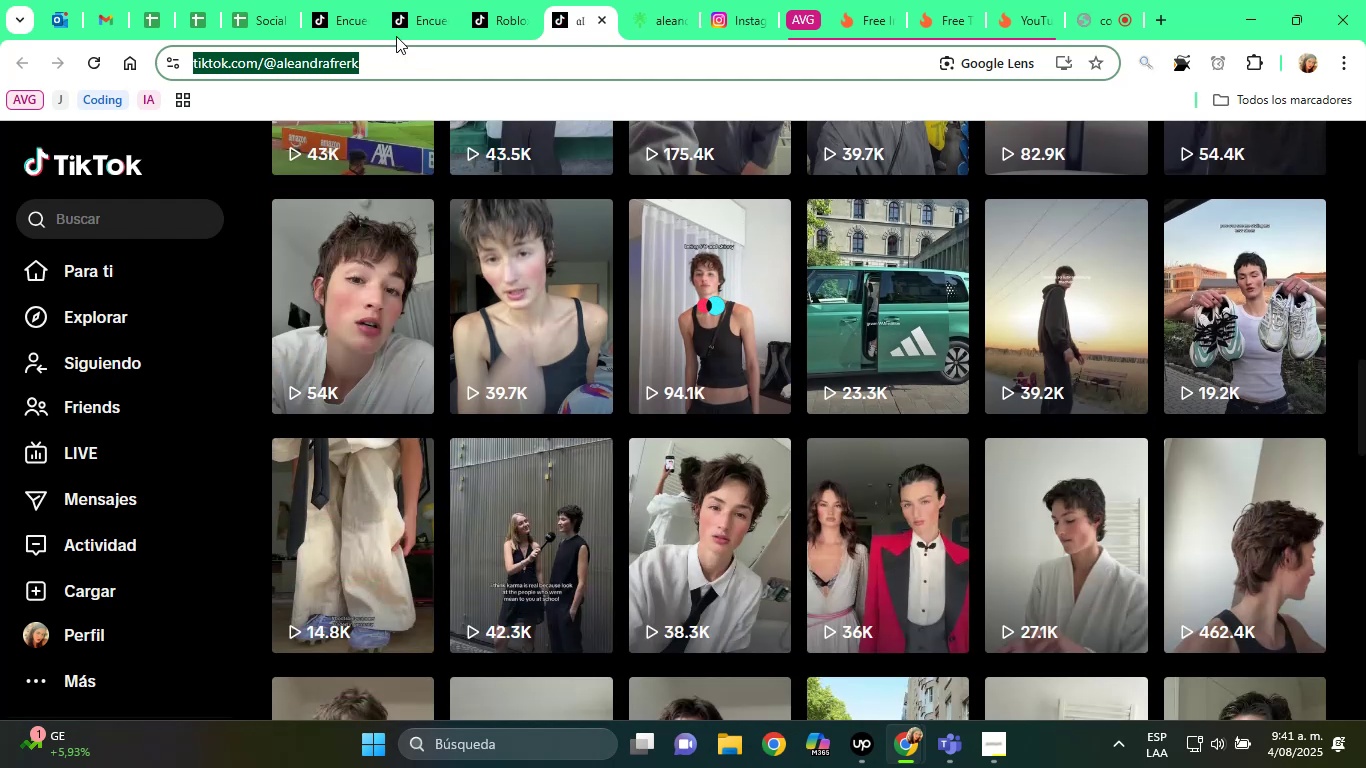 
left_click([272, 0])
 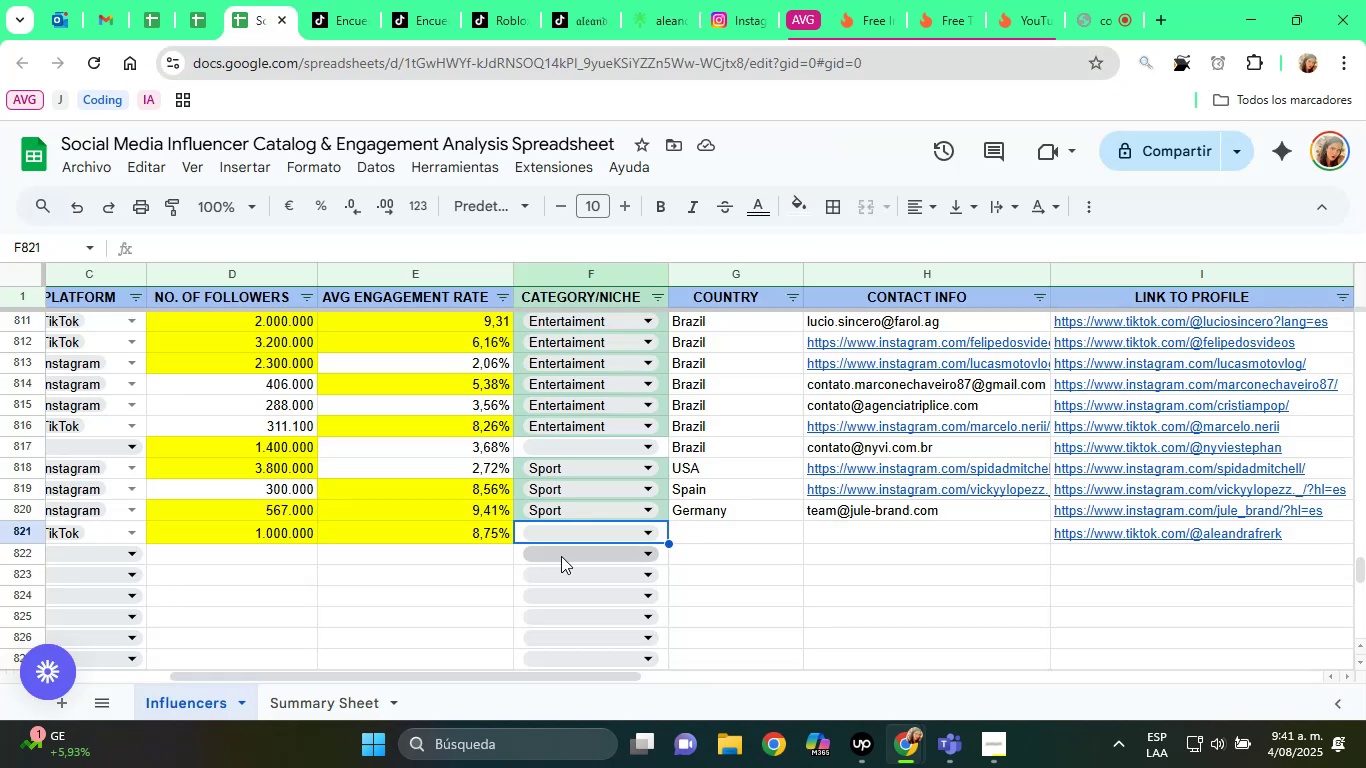 
left_click([553, 539])
 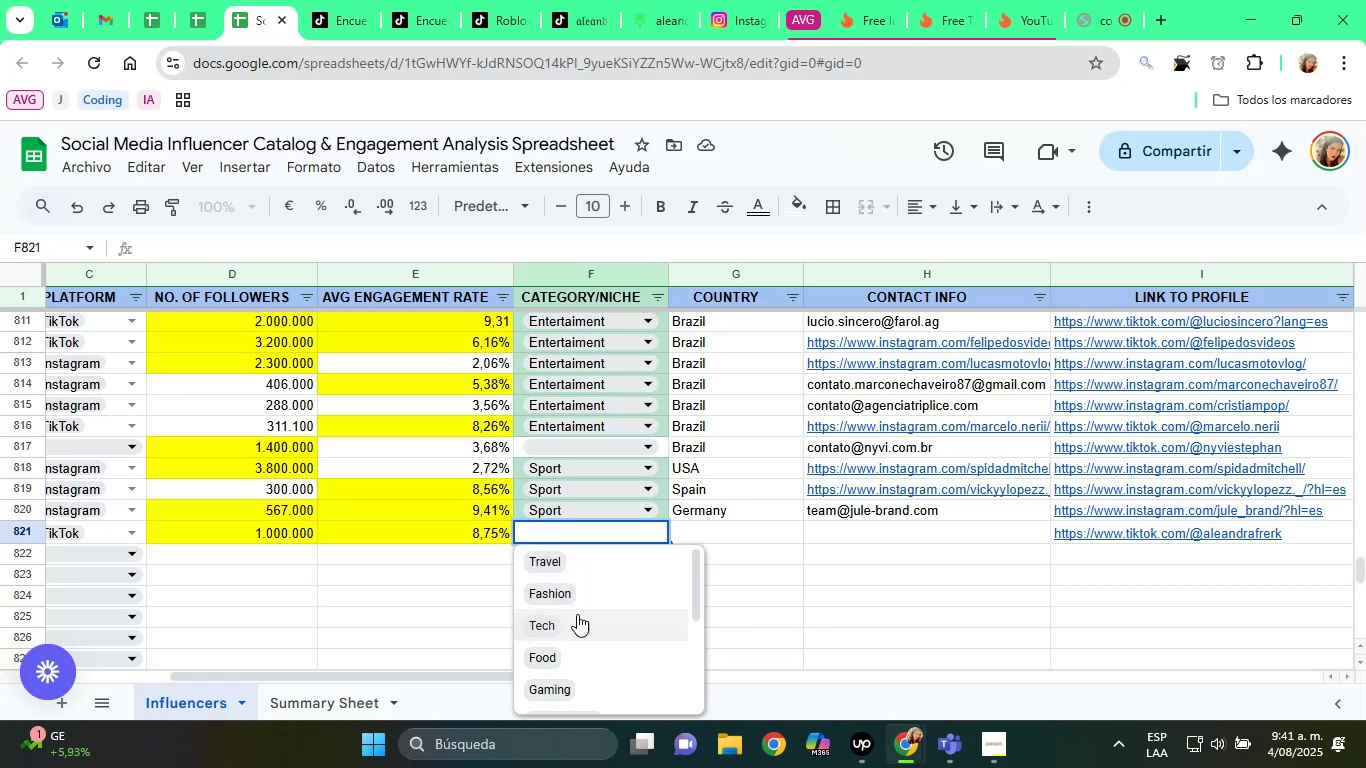 
scroll: coordinate [571, 655], scroll_direction: down, amount: 2.0
 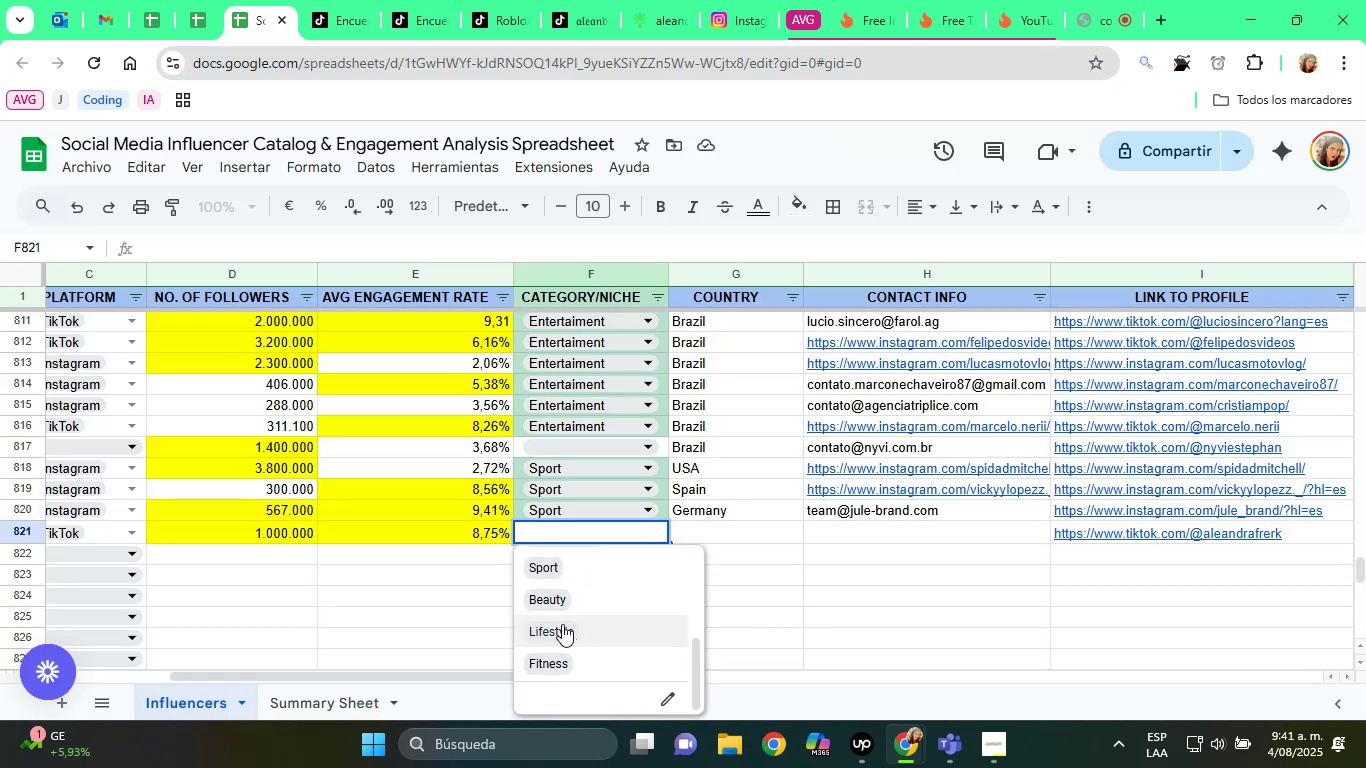 
left_click([561, 622])
 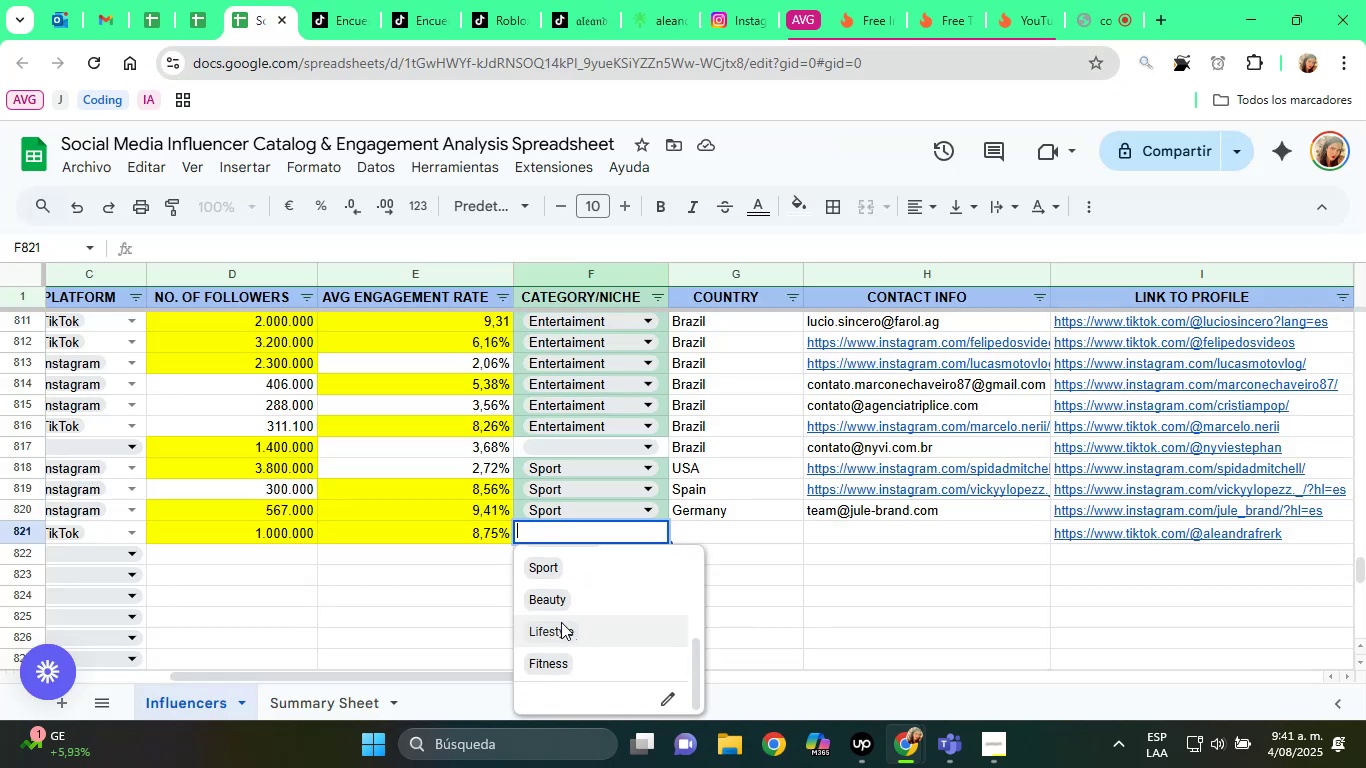 
scroll: coordinate [777, 505], scroll_direction: down, amount: 1.0
 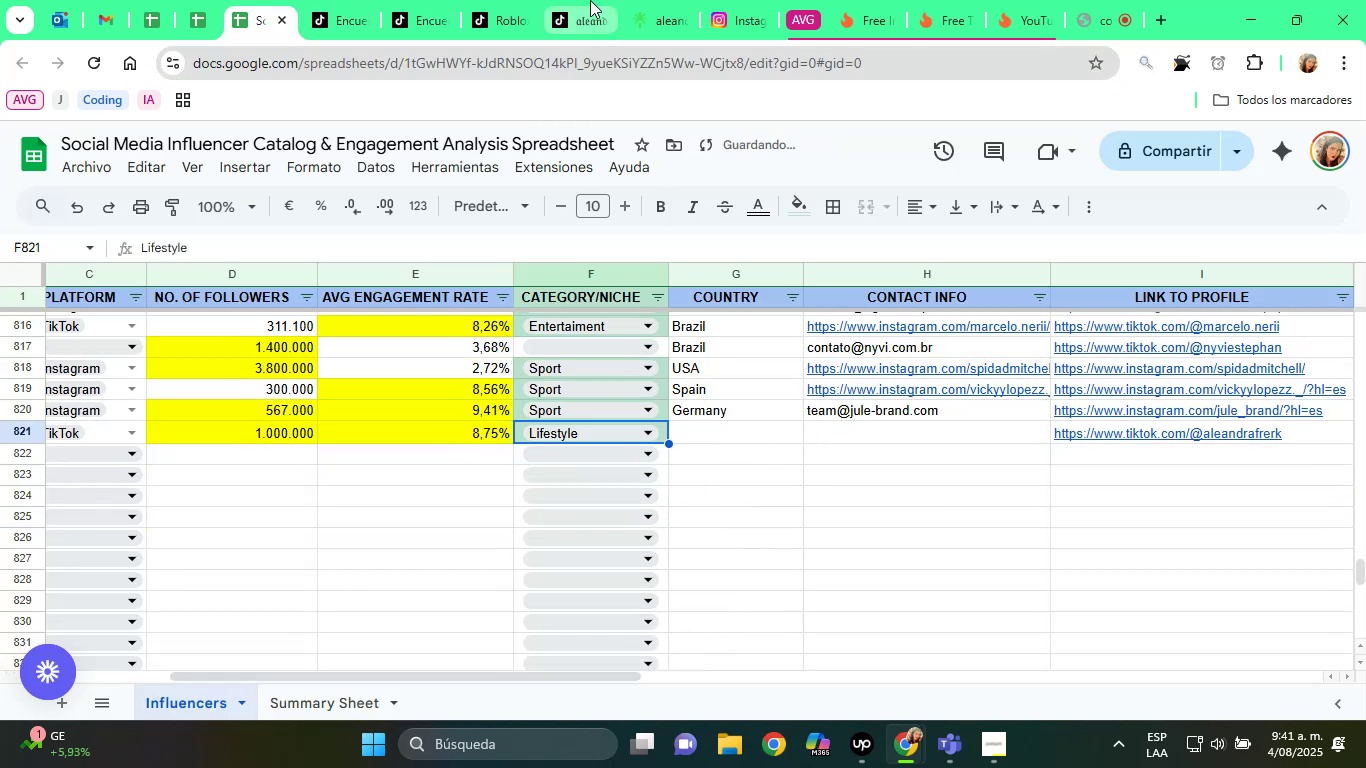 
left_click([680, 5])
 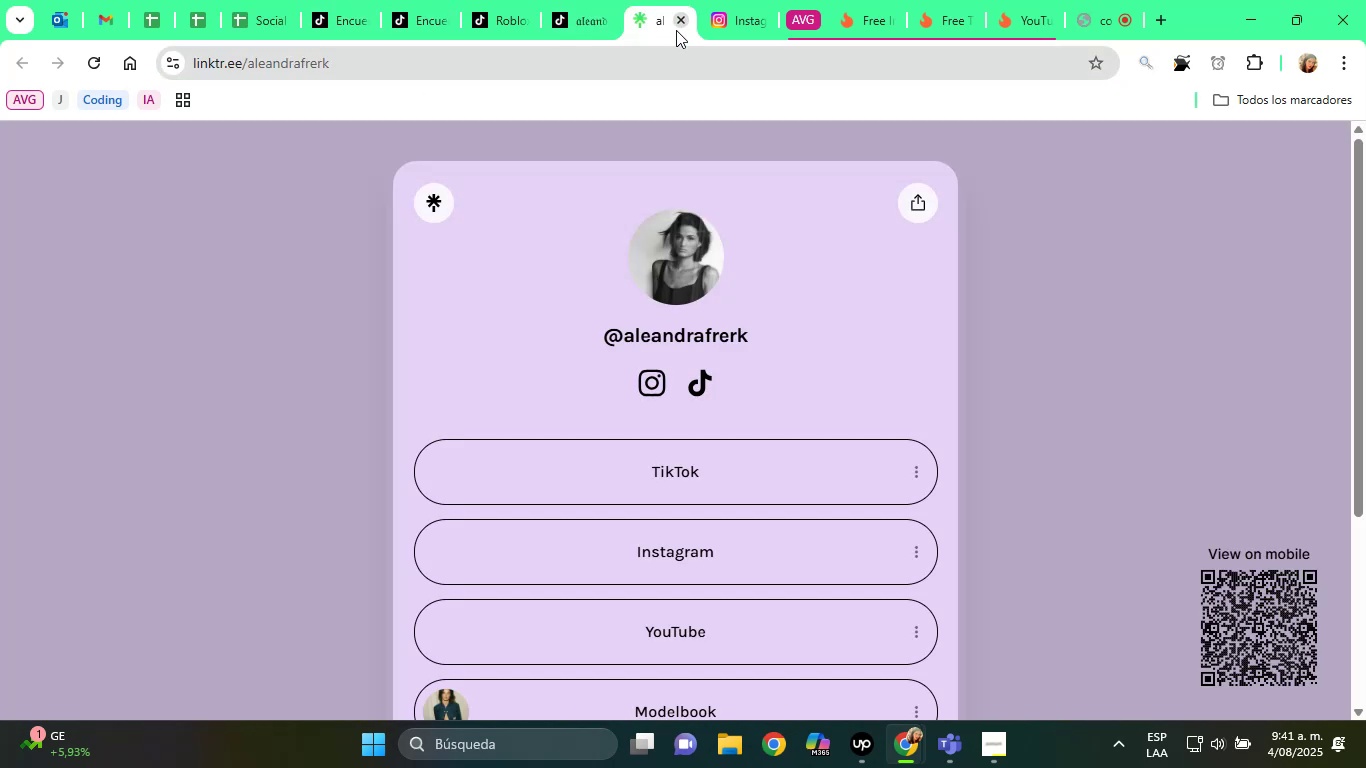 
scroll: coordinate [738, 411], scroll_direction: down, amount: 6.0
 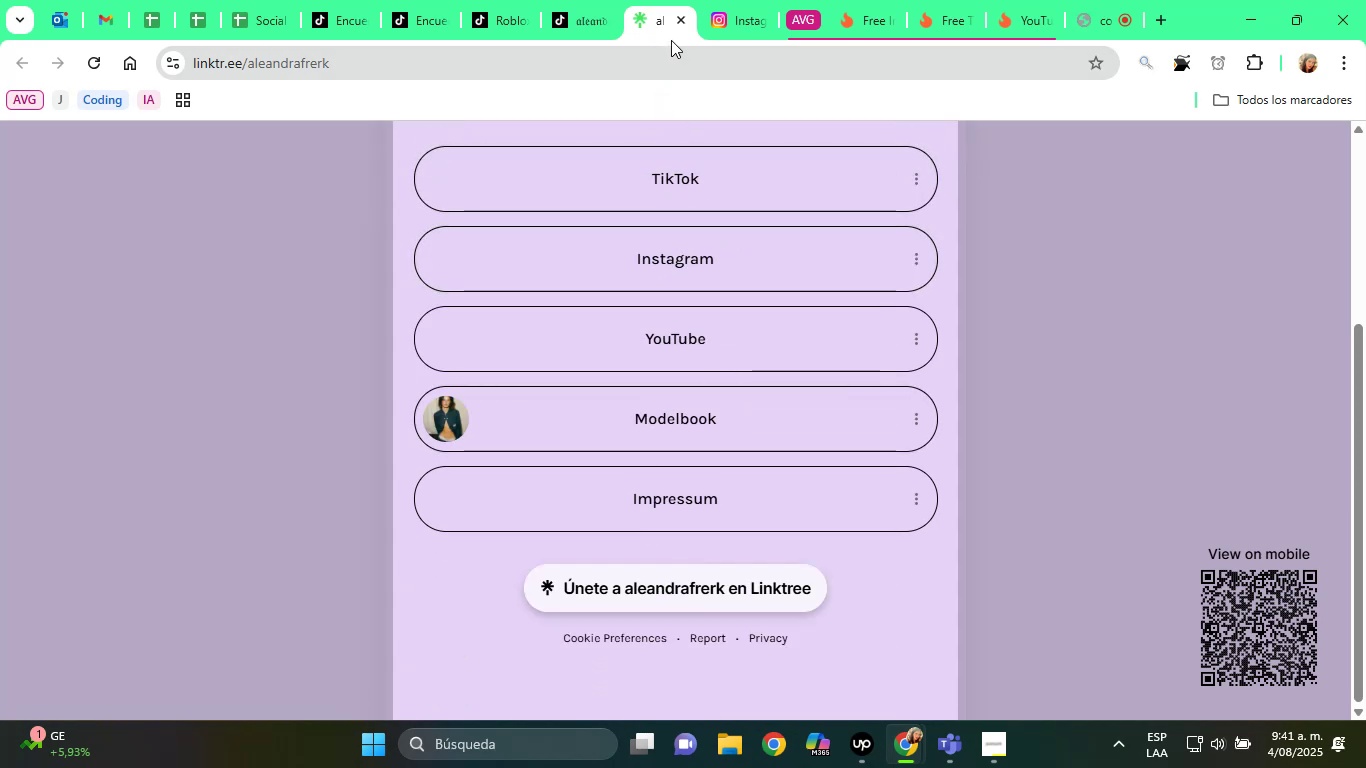 
left_click([691, 3])
 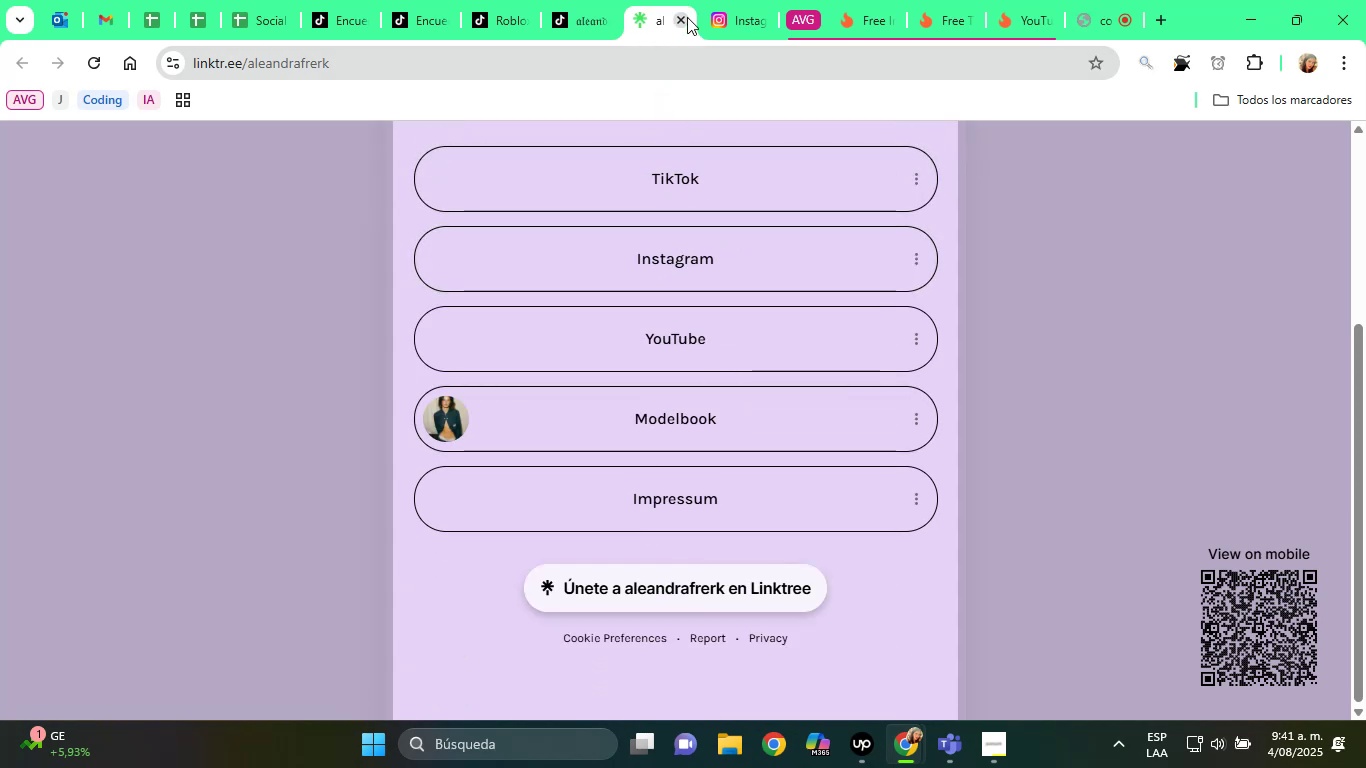 
left_click([687, 18])
 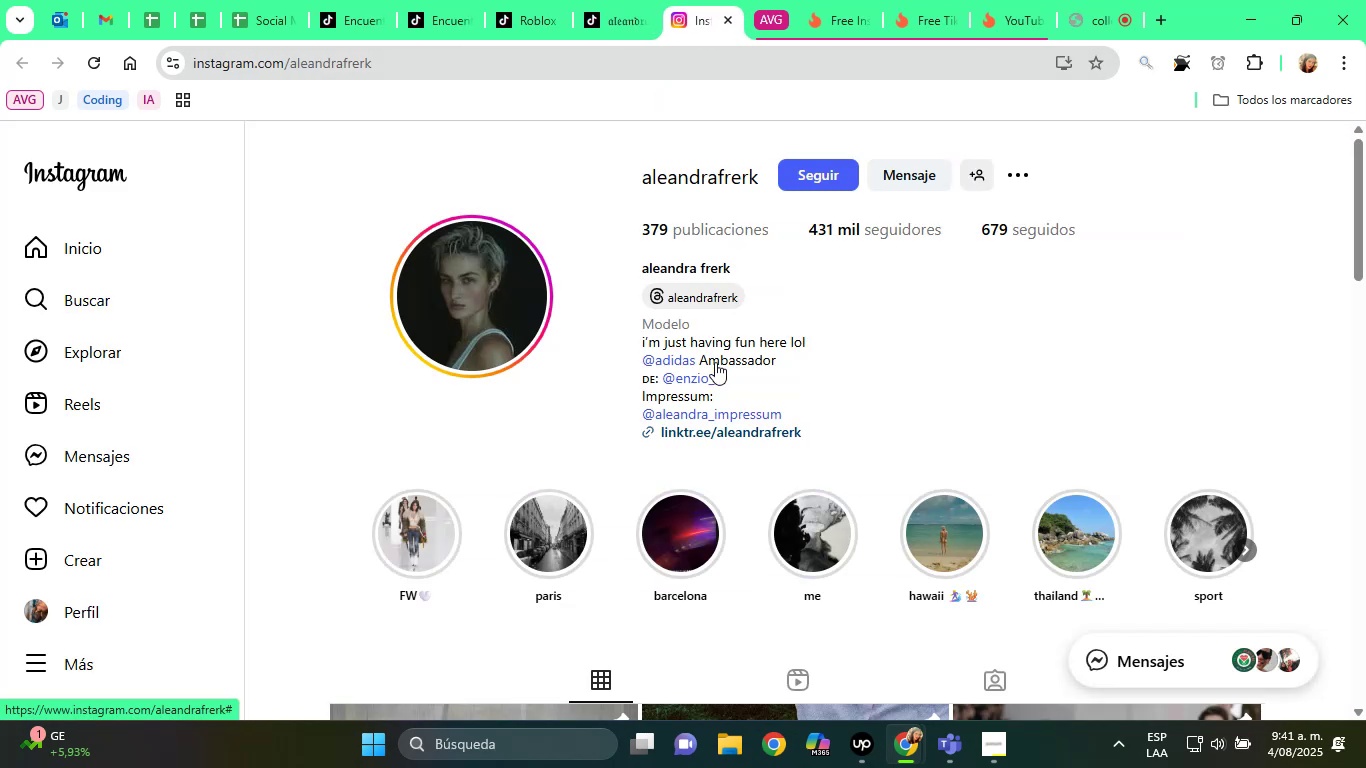 
wait(8.17)
 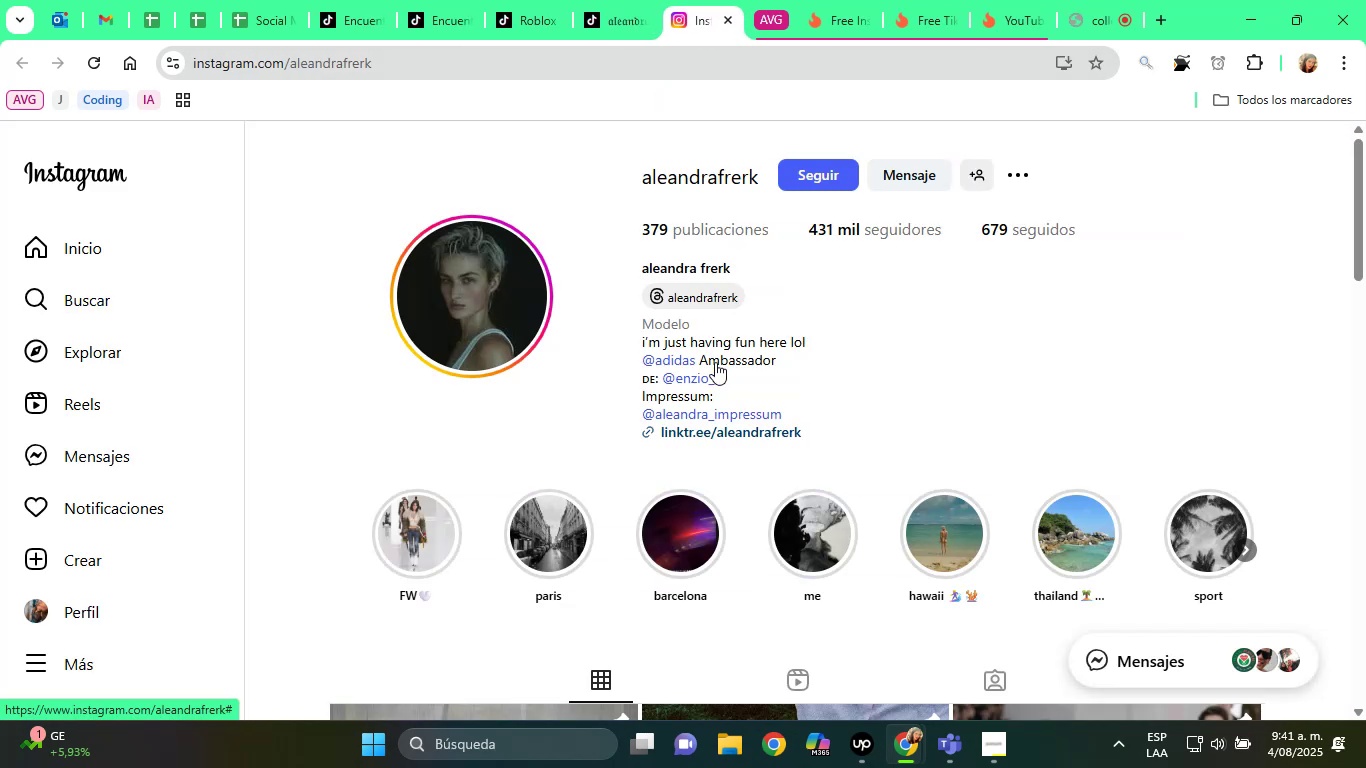 
mouse_move([726, 83])
 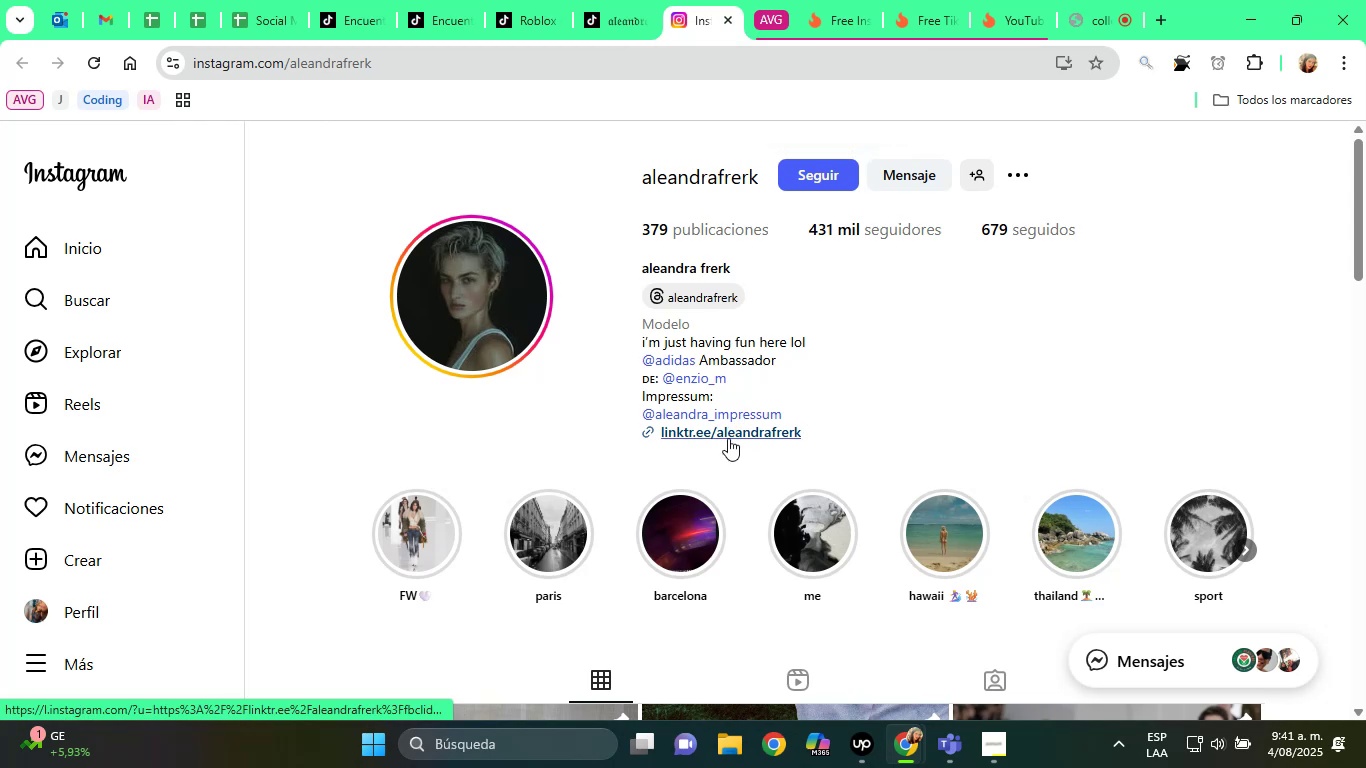 
right_click([717, 429])
 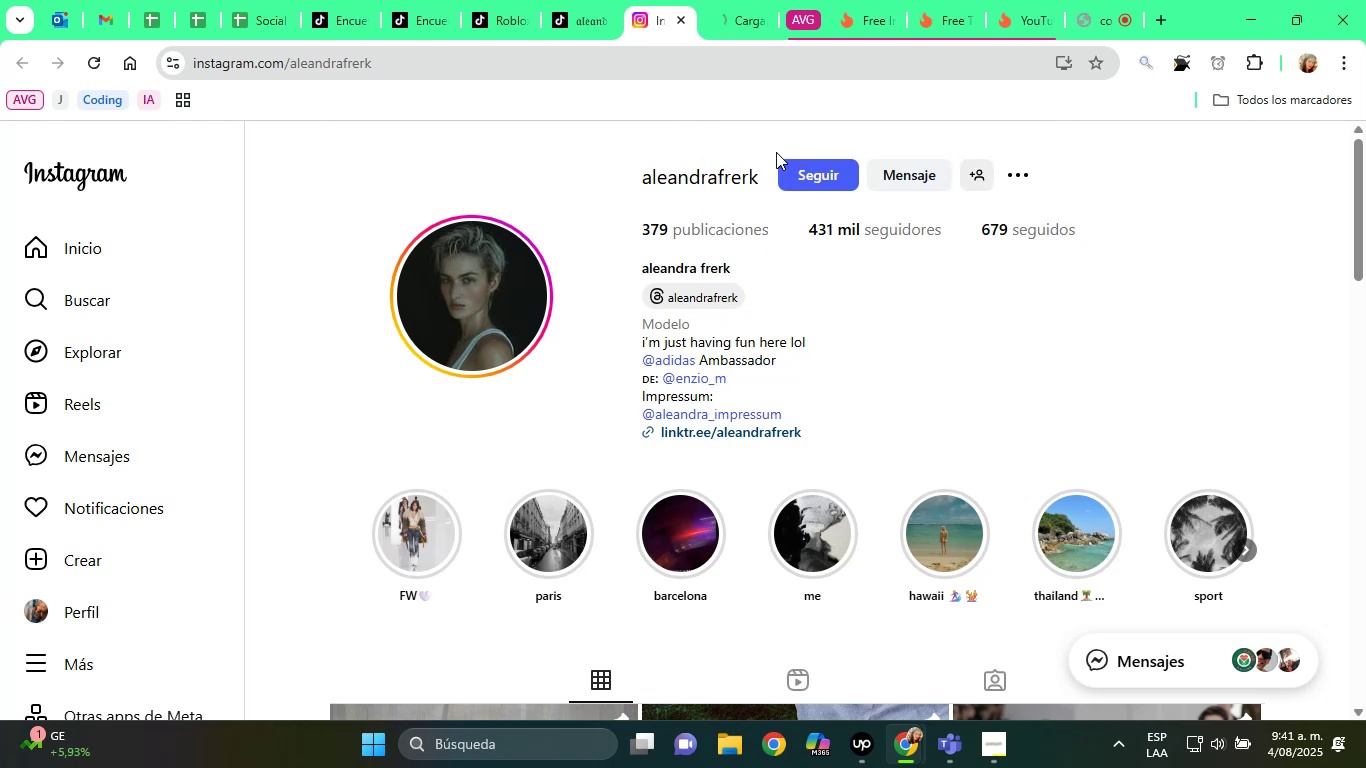 
wait(7.4)
 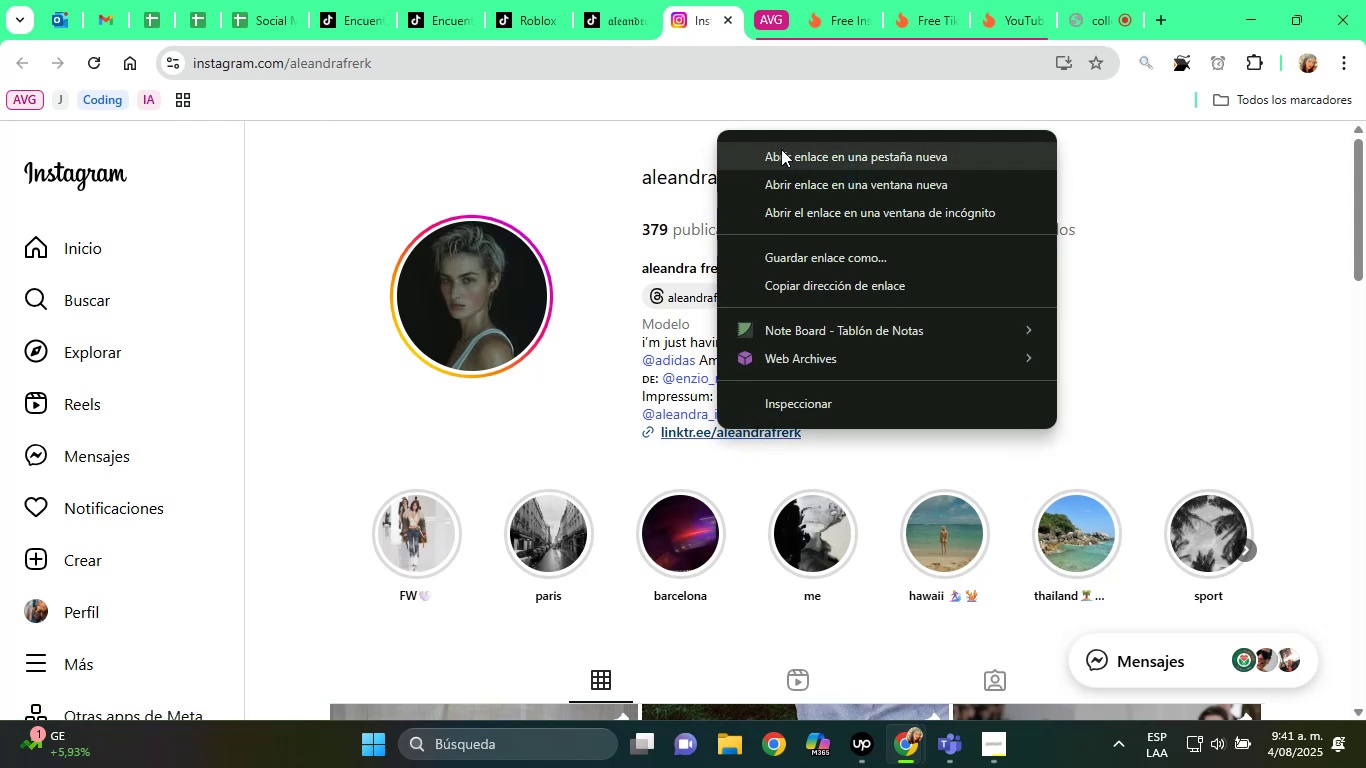 
left_click([261, 0])
 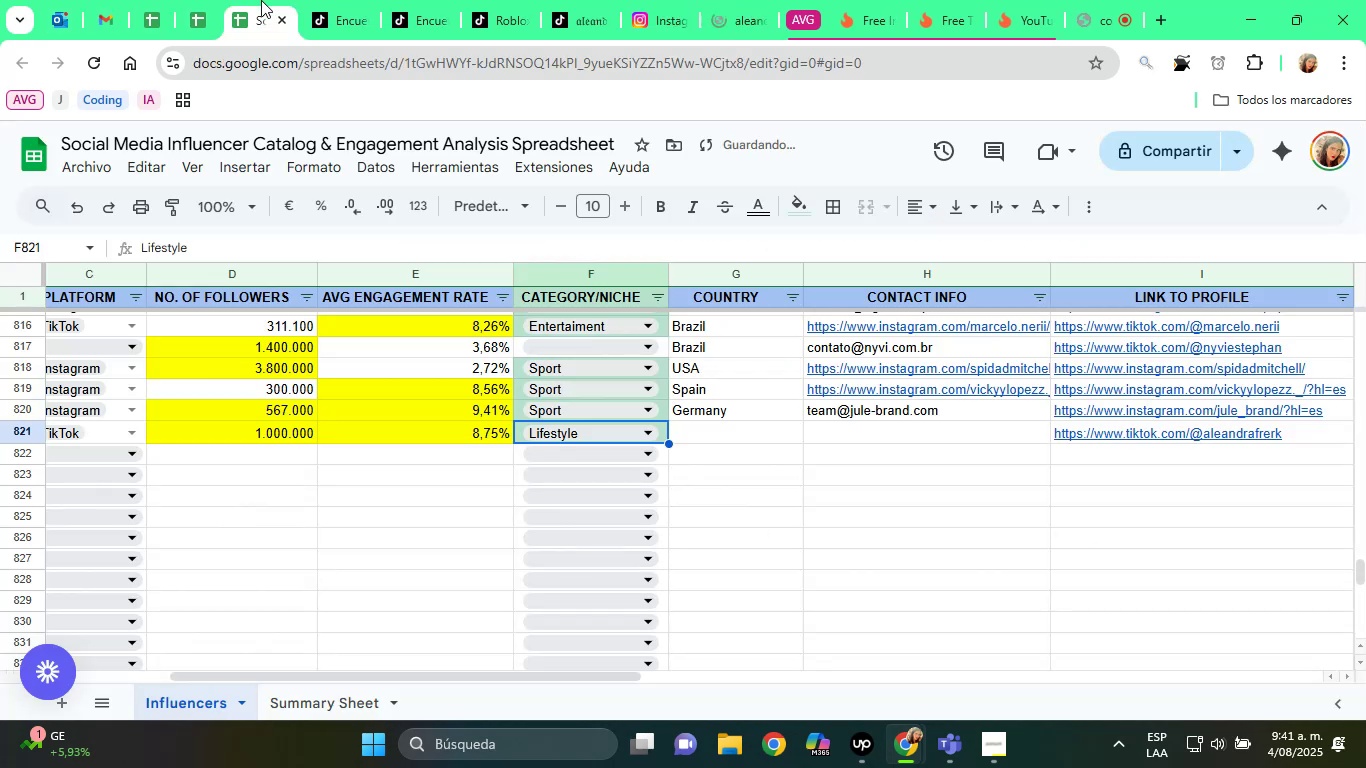 
key(ArrowRight)
 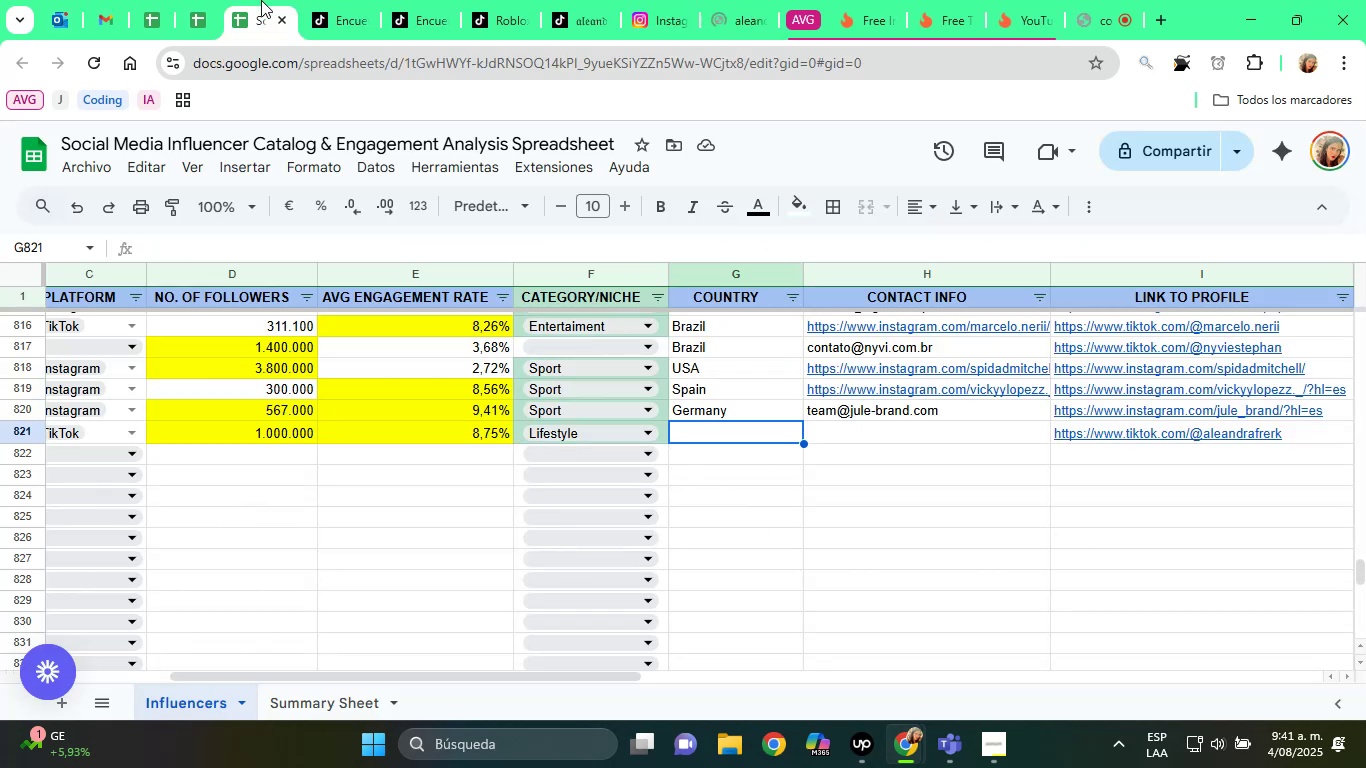 
type(Ger)
key(Tab)
 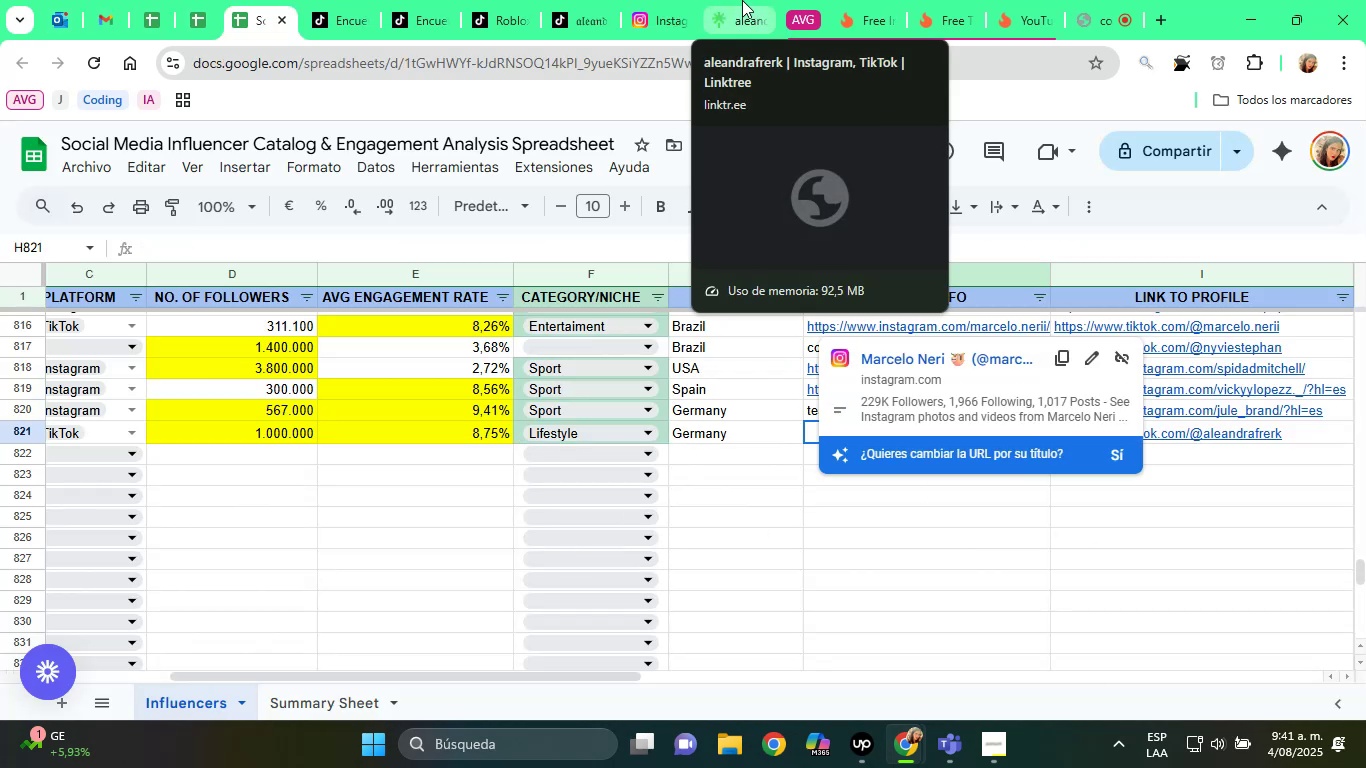 
left_click([742, 0])
 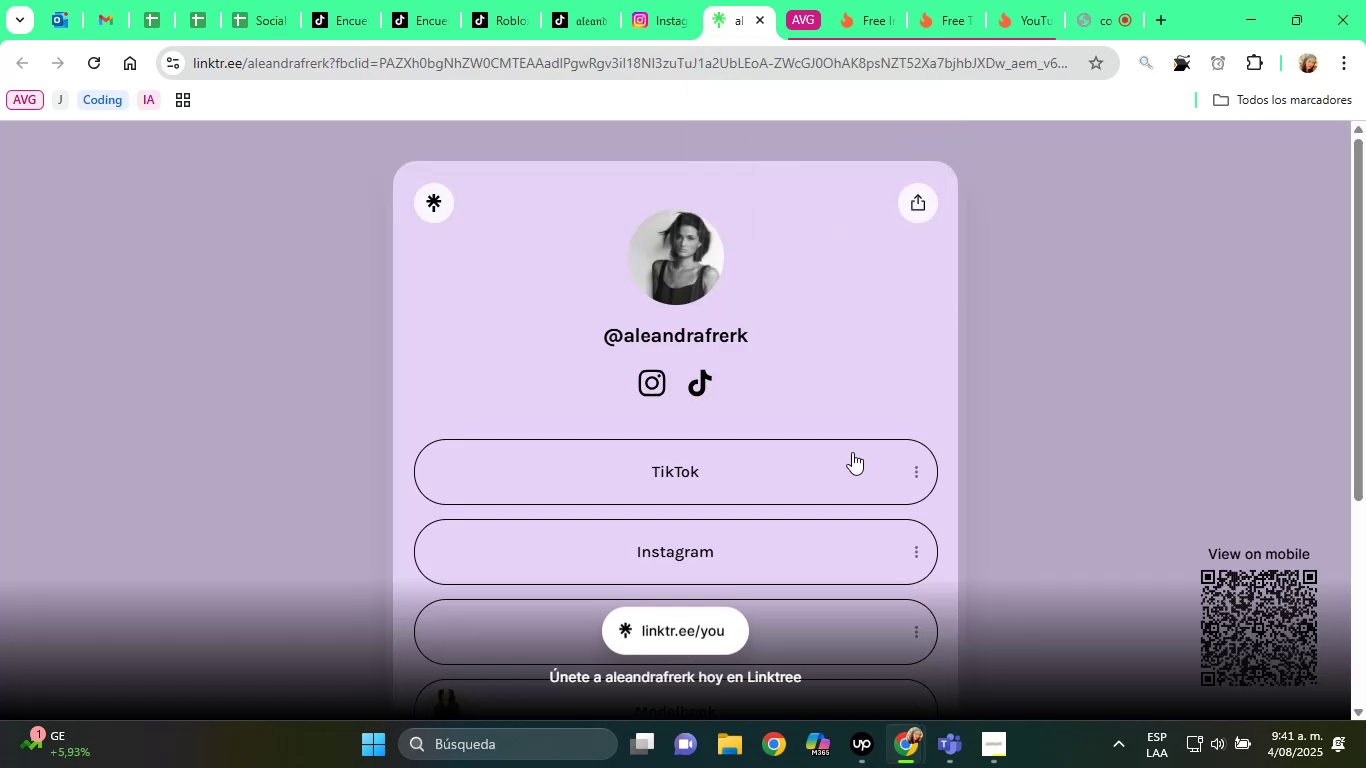 
scroll: coordinate [836, 546], scroll_direction: down, amount: 2.0
 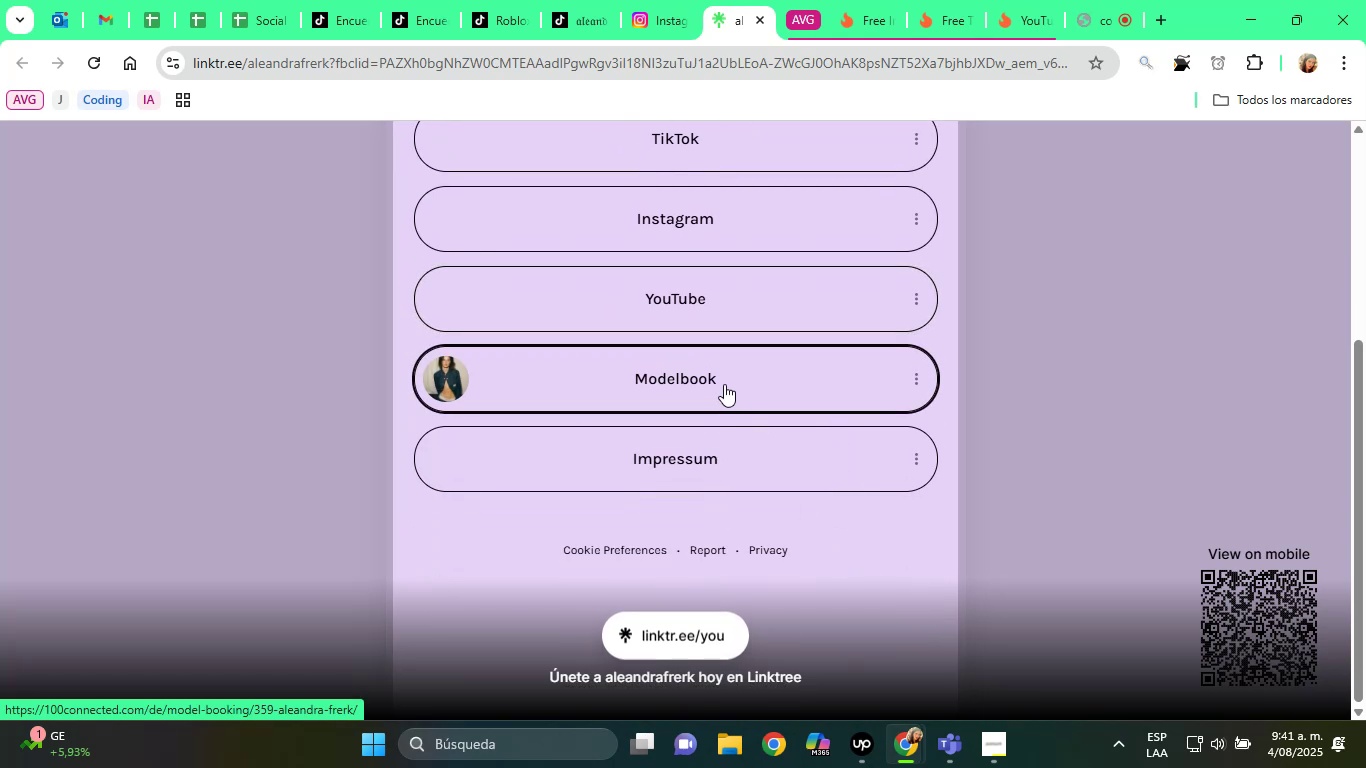 
left_click([724, 384])
 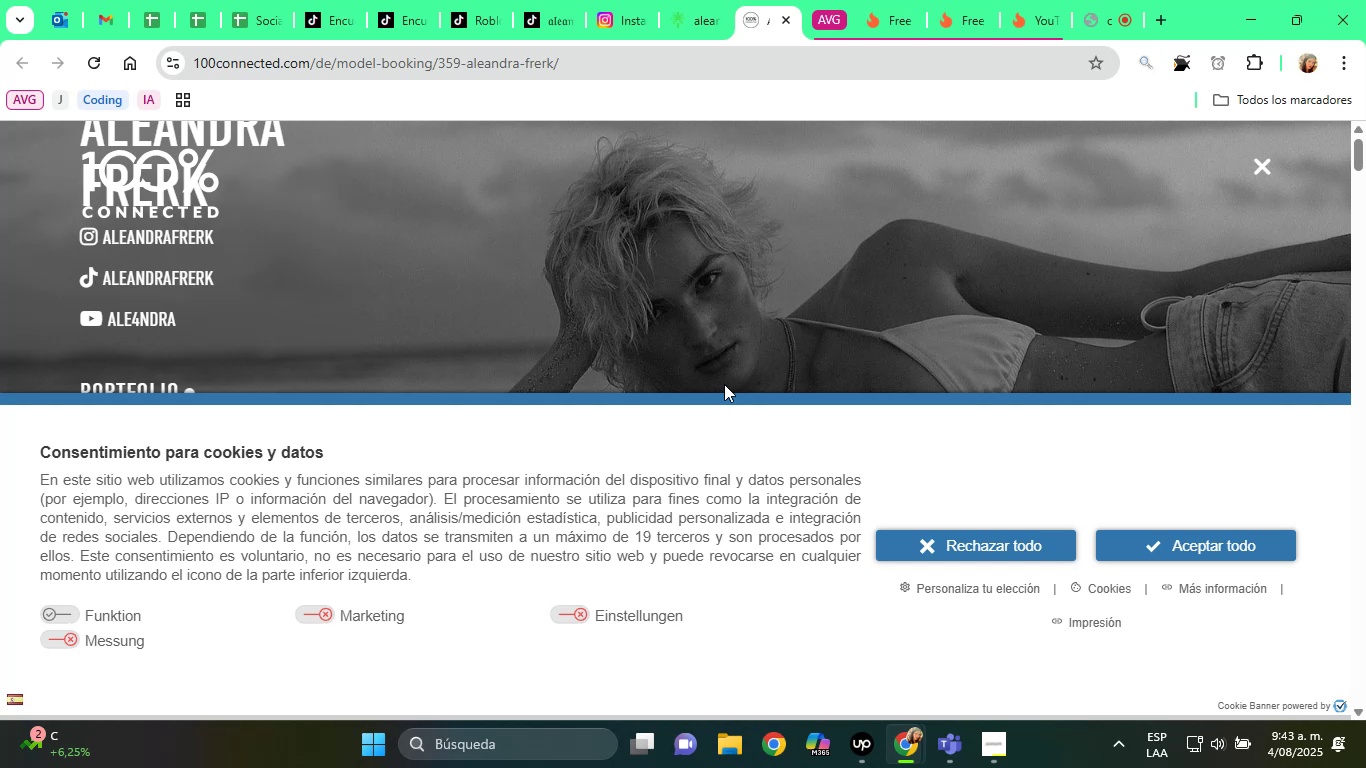 
wait(89.6)
 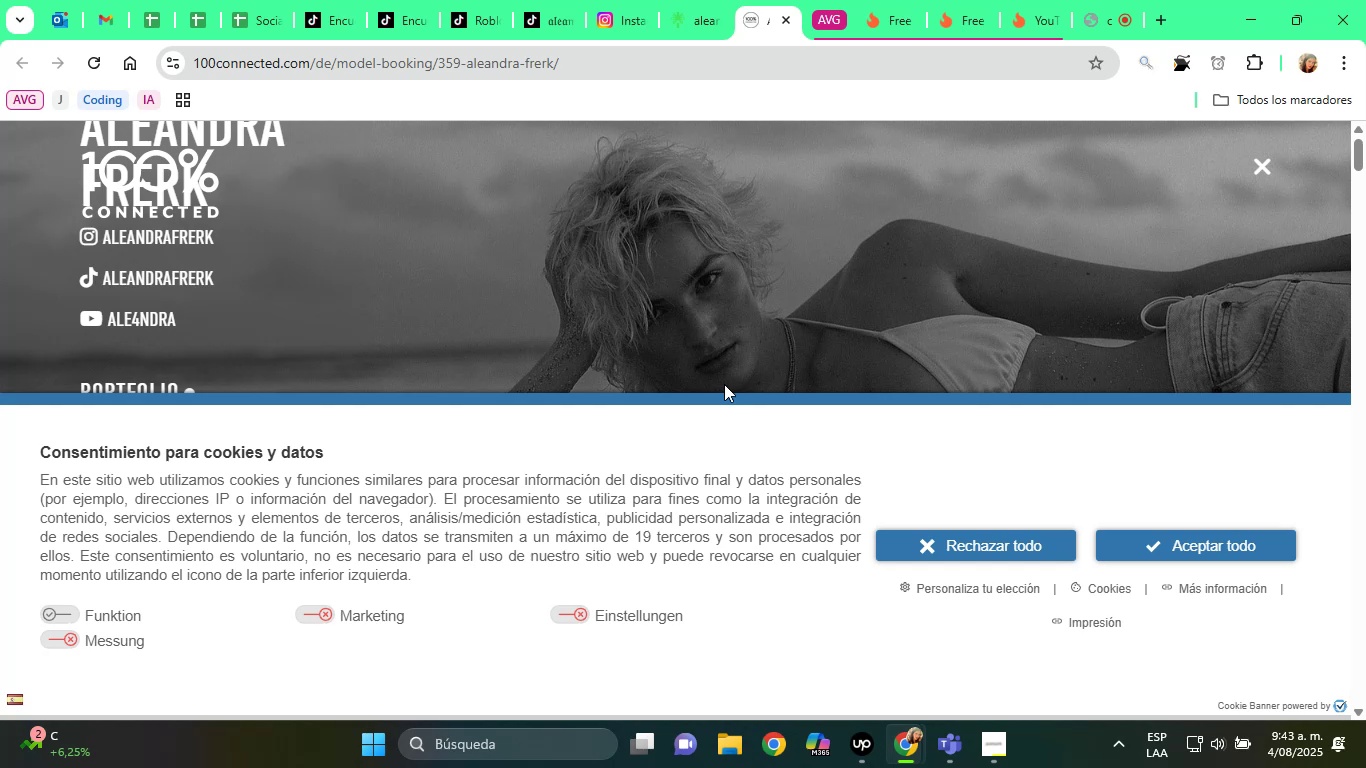 
left_click([1177, 535])
 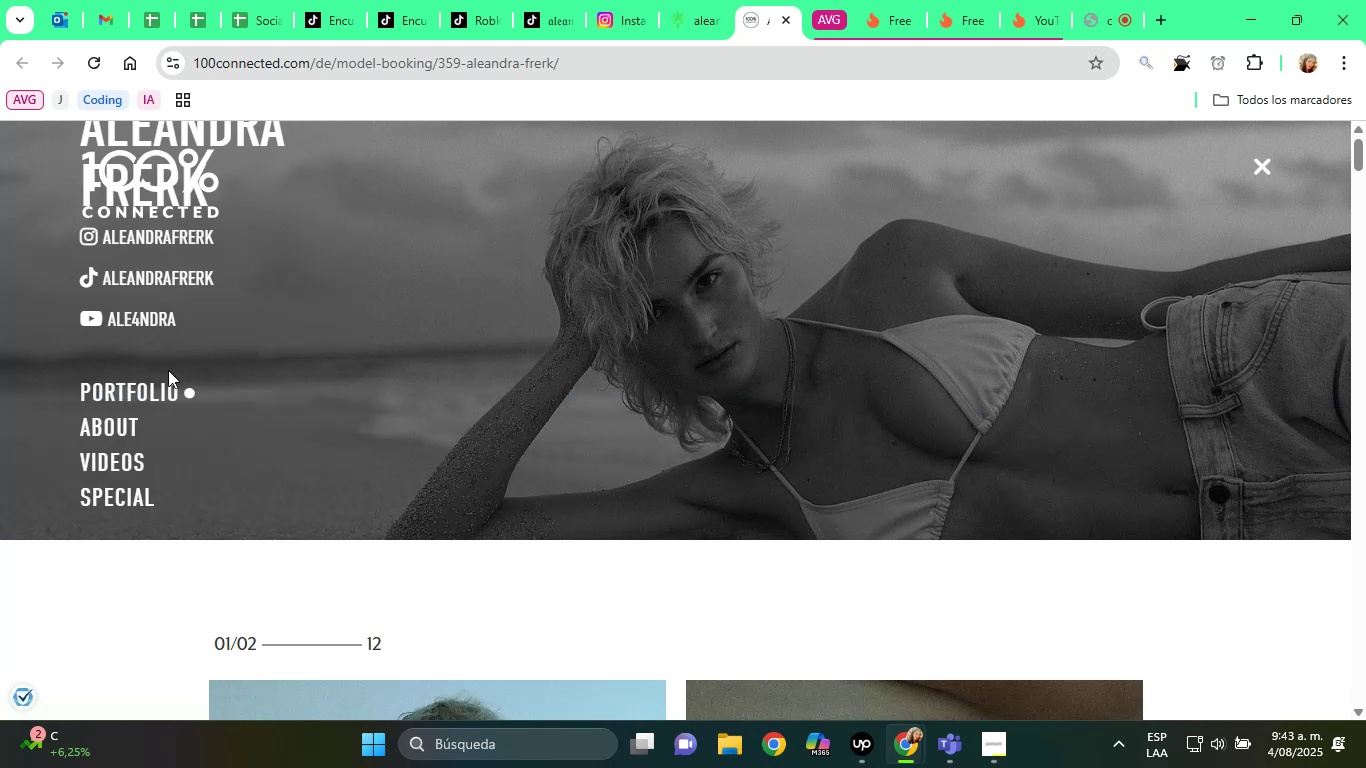 
scroll: coordinate [306, 390], scroll_direction: up, amount: 6.0
 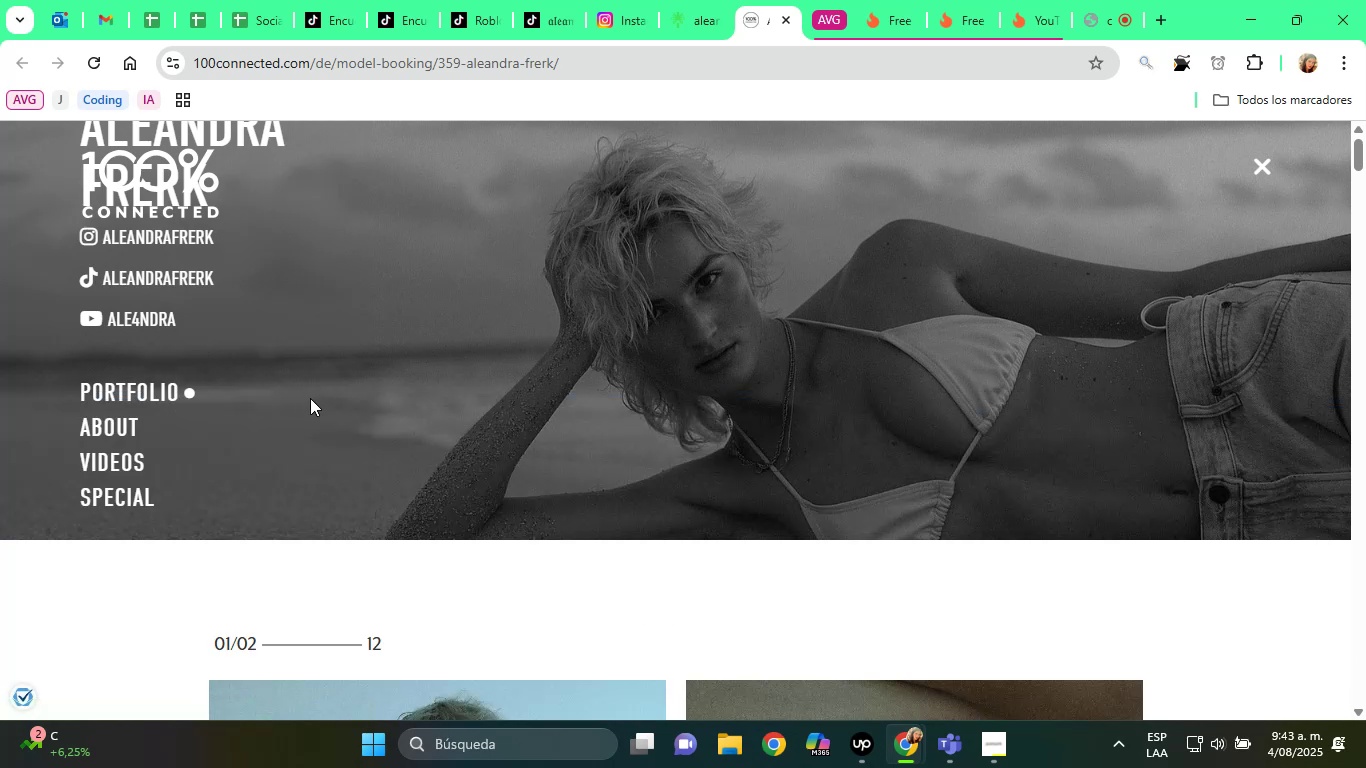 
scroll: coordinate [483, 412], scroll_direction: down, amount: 30.0
 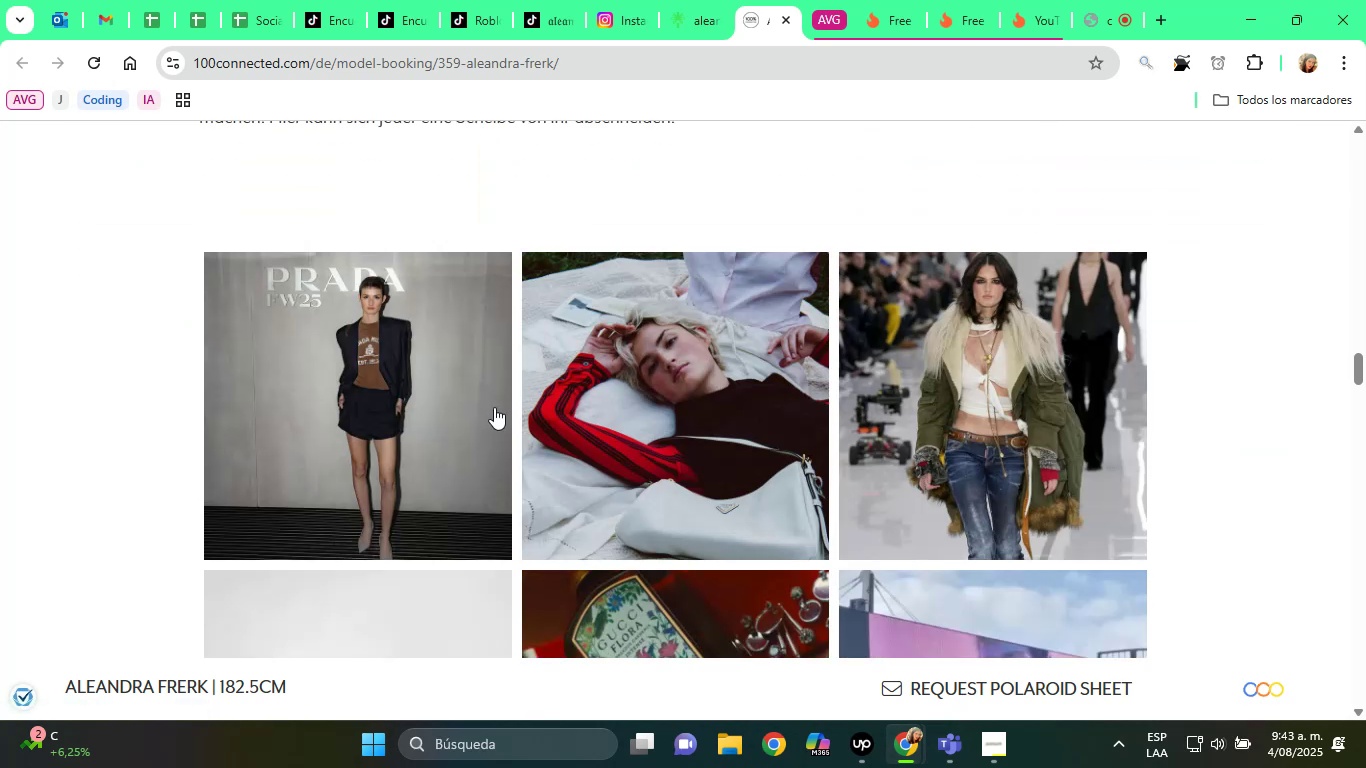 
scroll: coordinate [525, 399], scroll_direction: up, amount: 5.0
 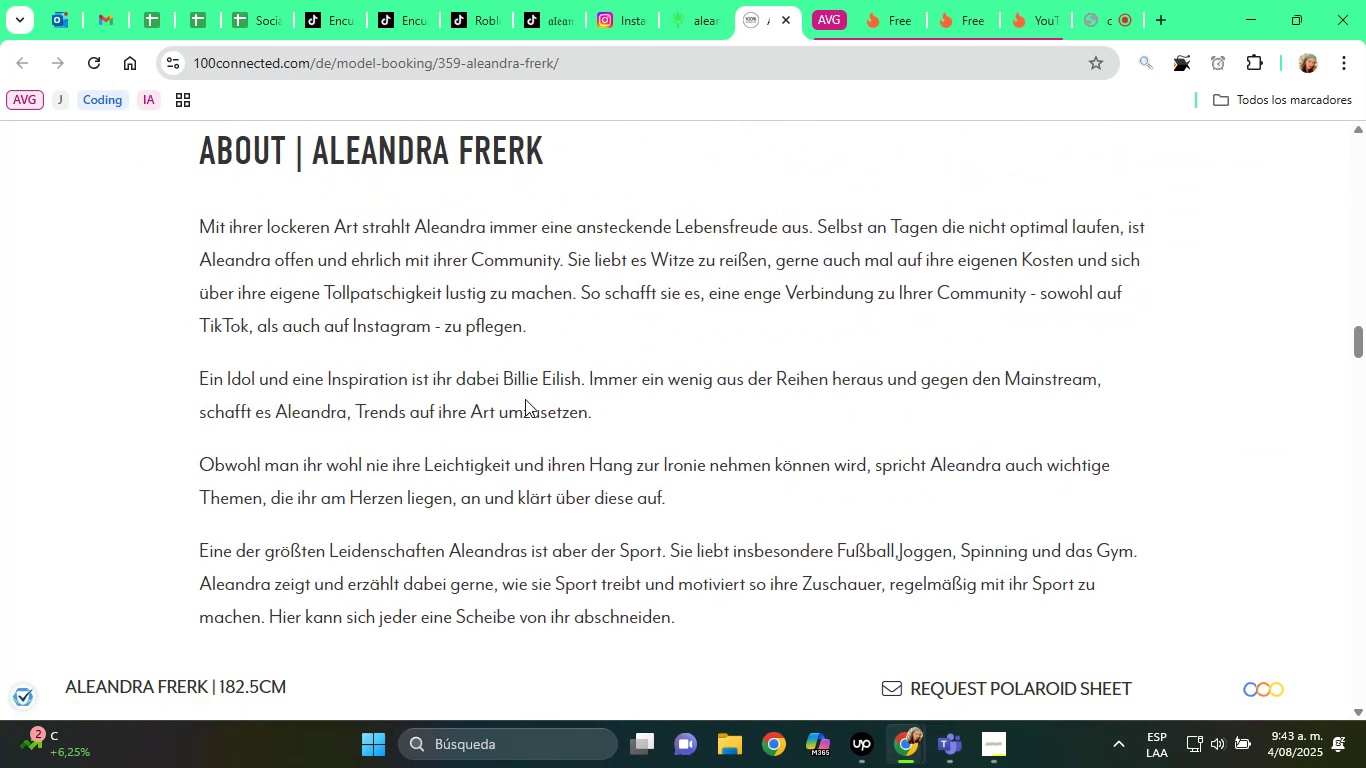 
scroll: coordinate [525, 399], scroll_direction: down, amount: 4.0
 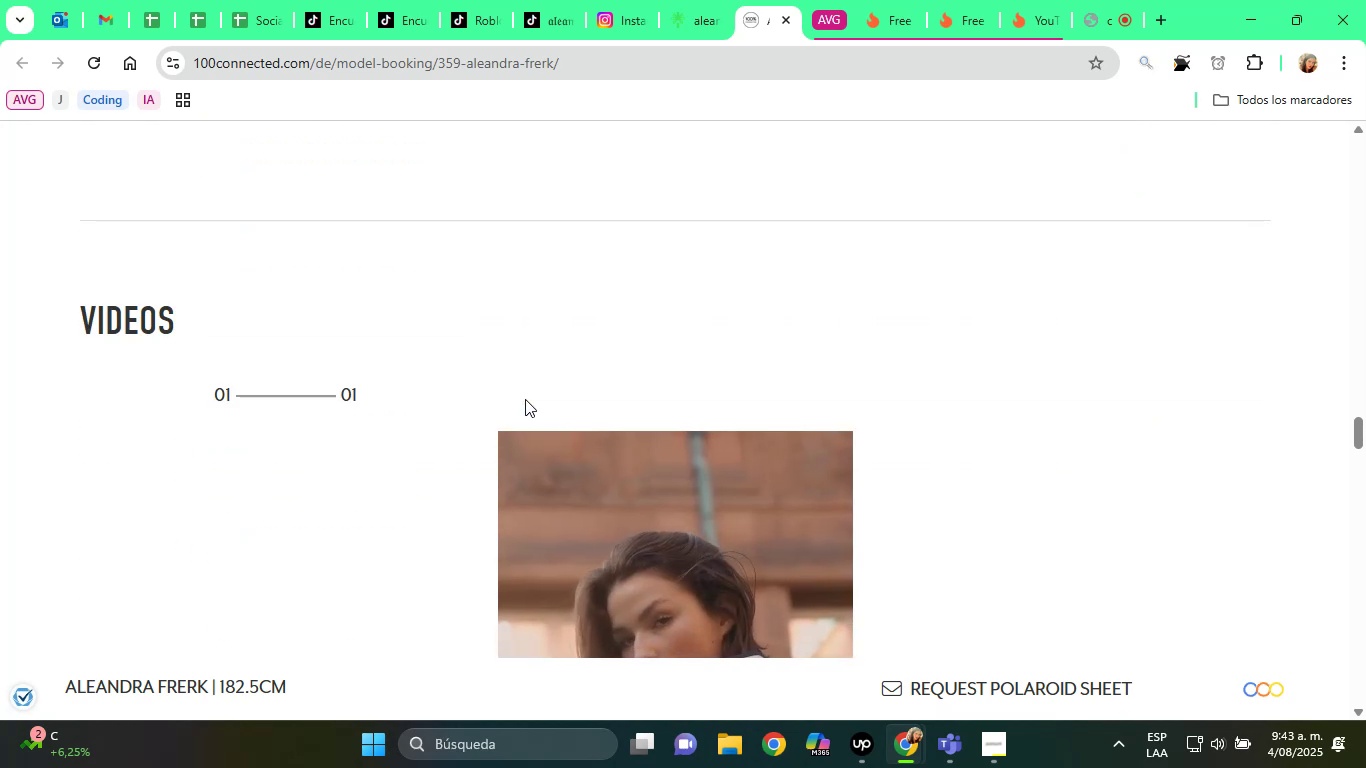 
scroll: coordinate [525, 399], scroll_direction: up, amount: 3.0
 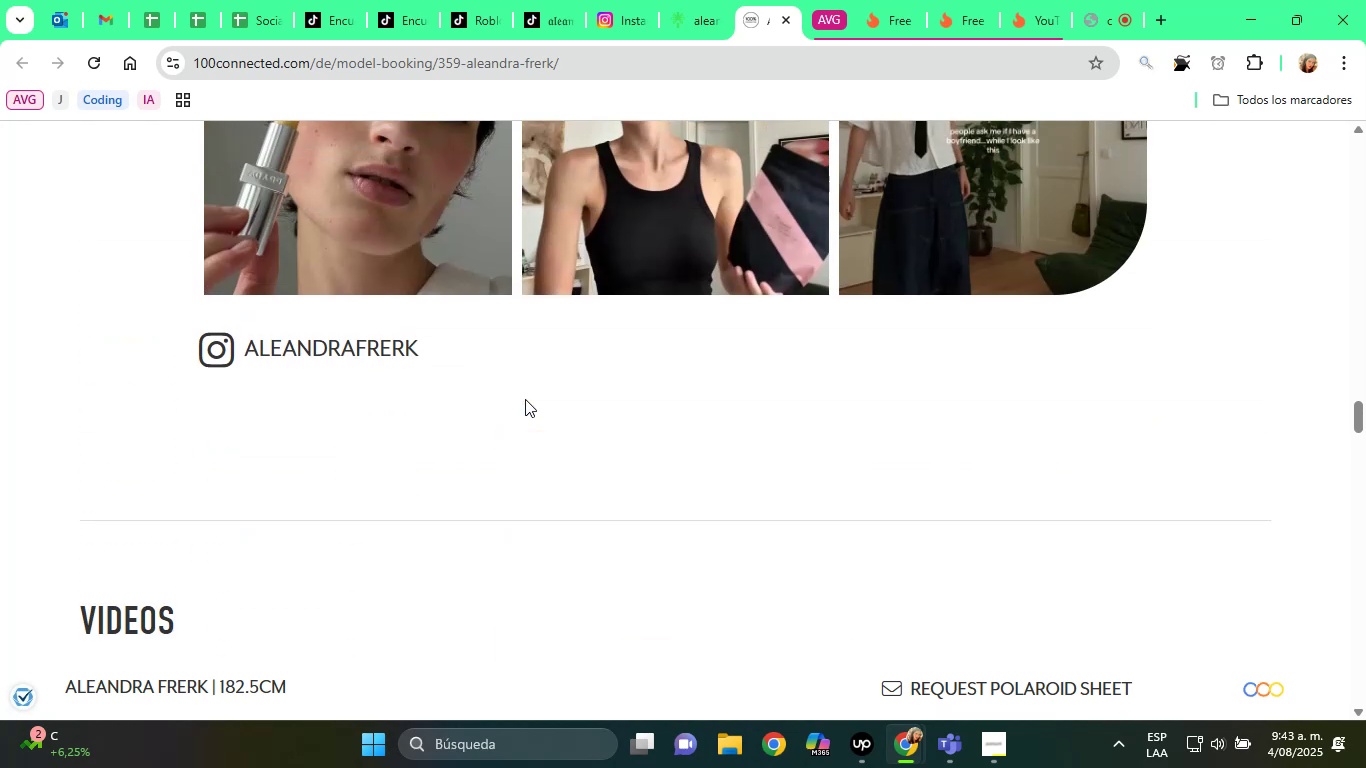 
scroll: coordinate [926, 576], scroll_direction: down, amount: 21.0
 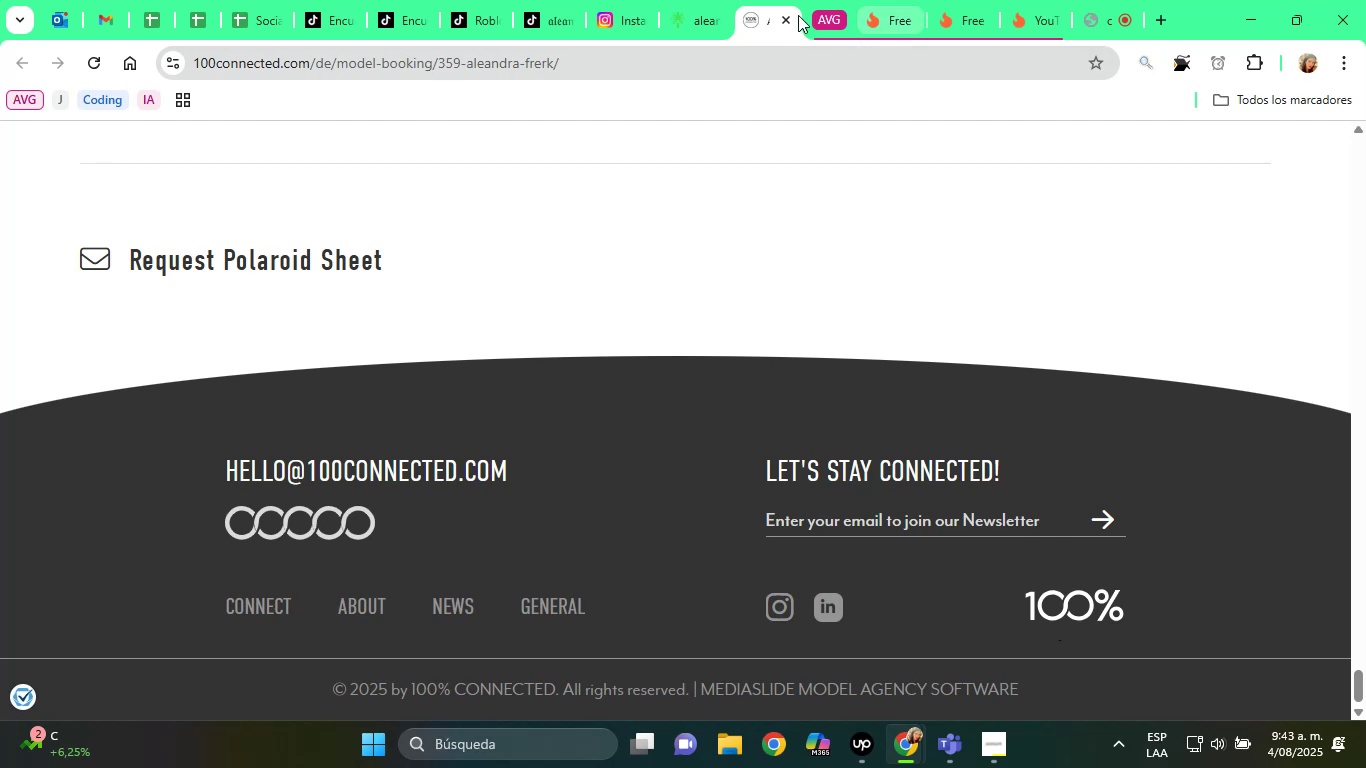 
left_click([790, 18])
 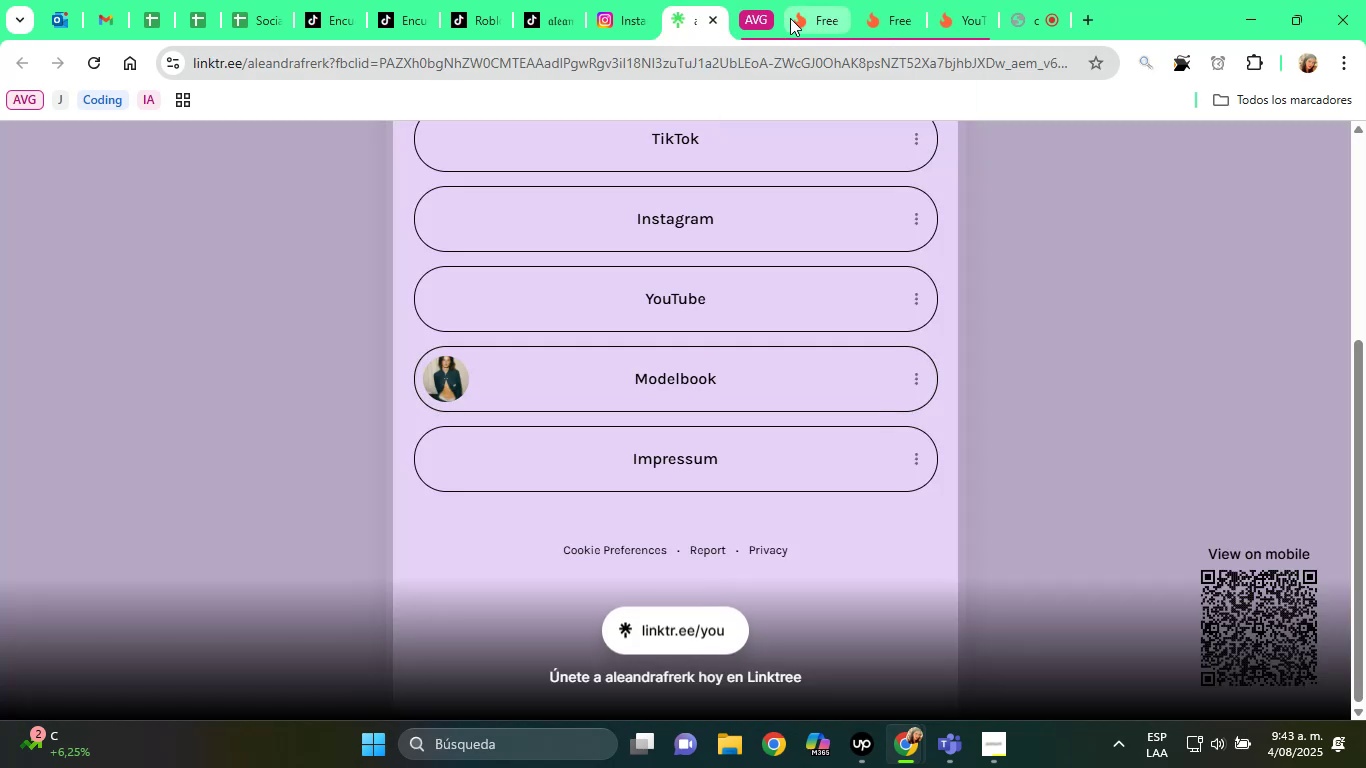 
mouse_move([692, 172])
 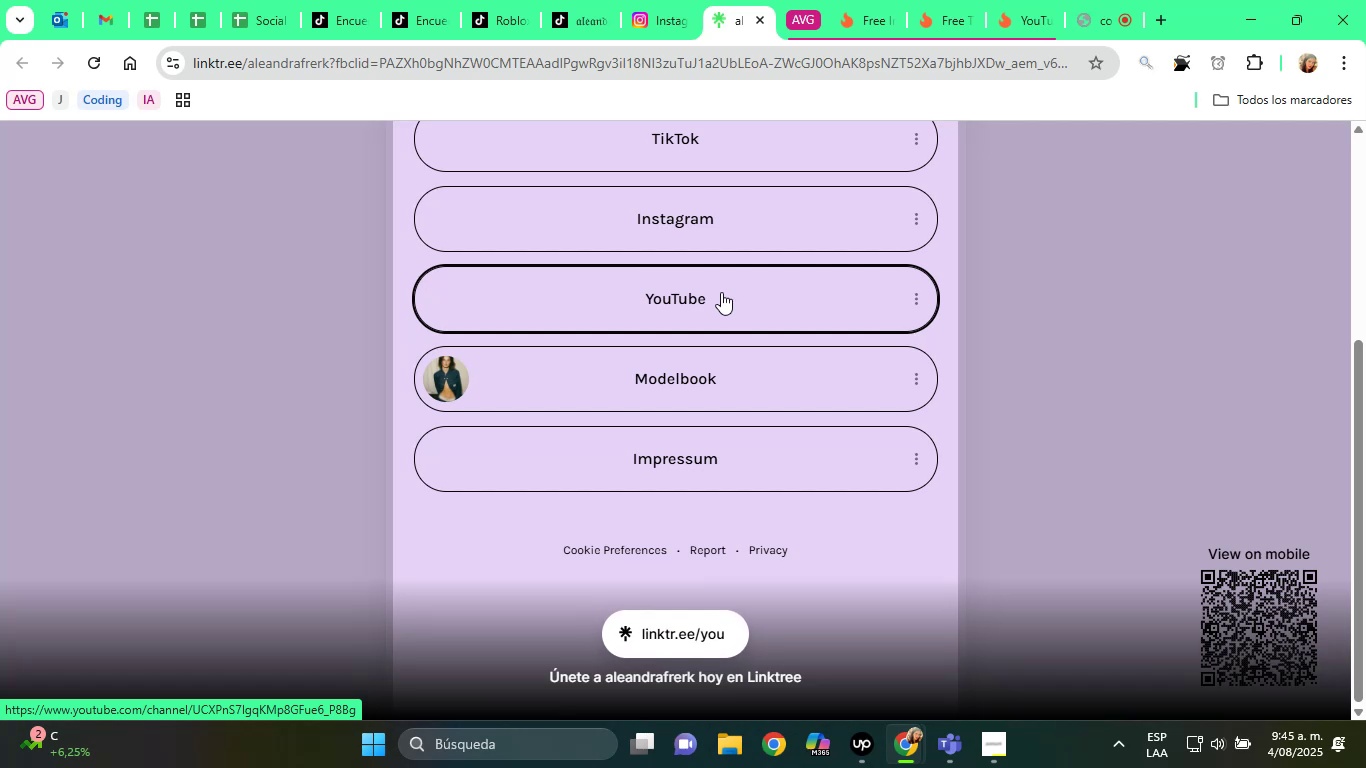 
wait(102.47)
 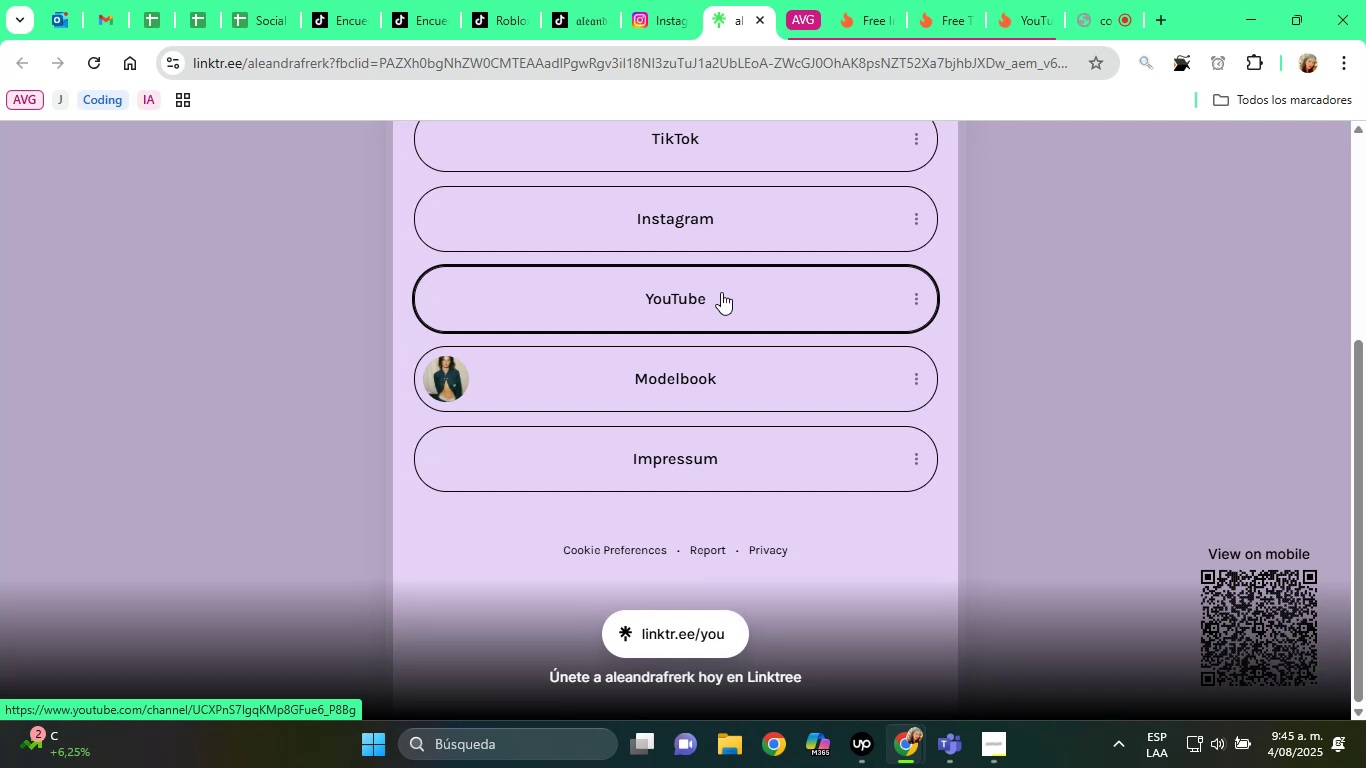 
scroll: coordinate [727, 79], scroll_direction: up, amount: 1.0
 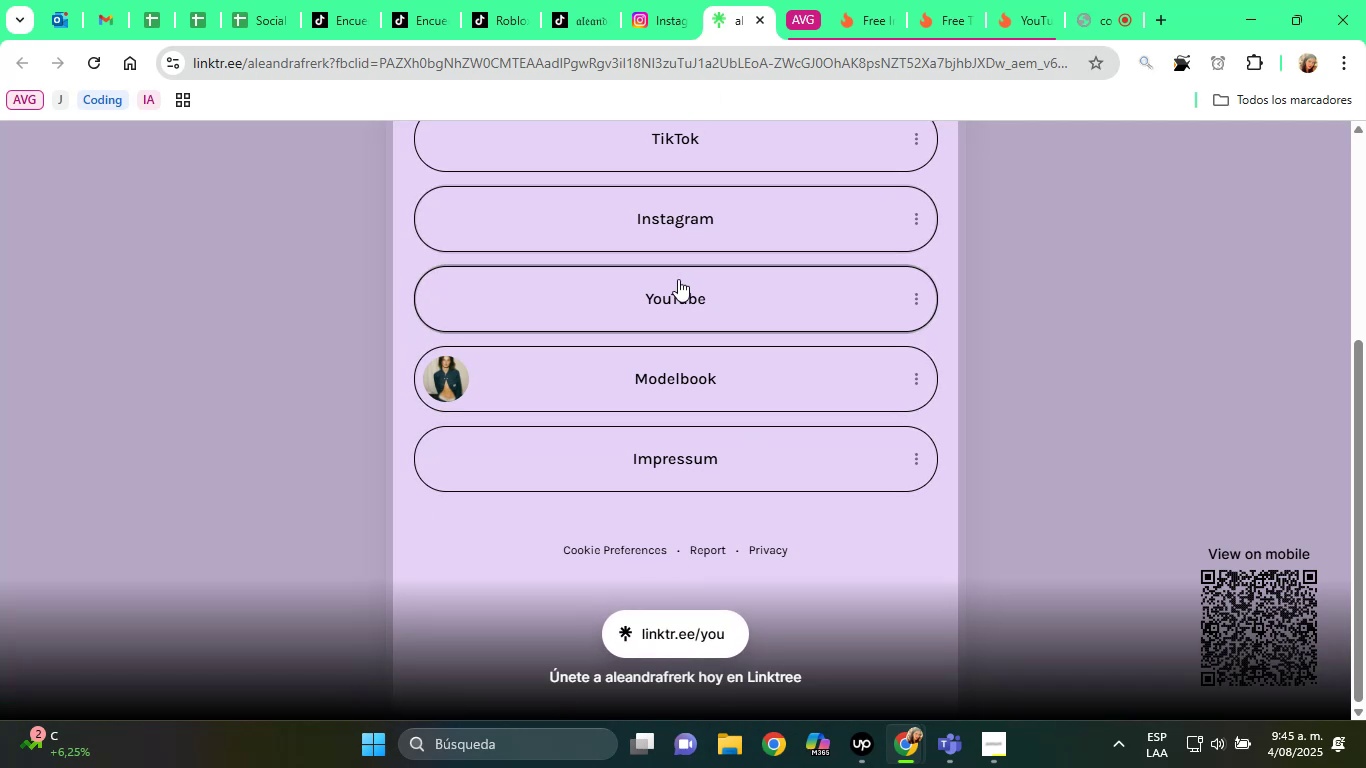 
left_click([678, 290])
 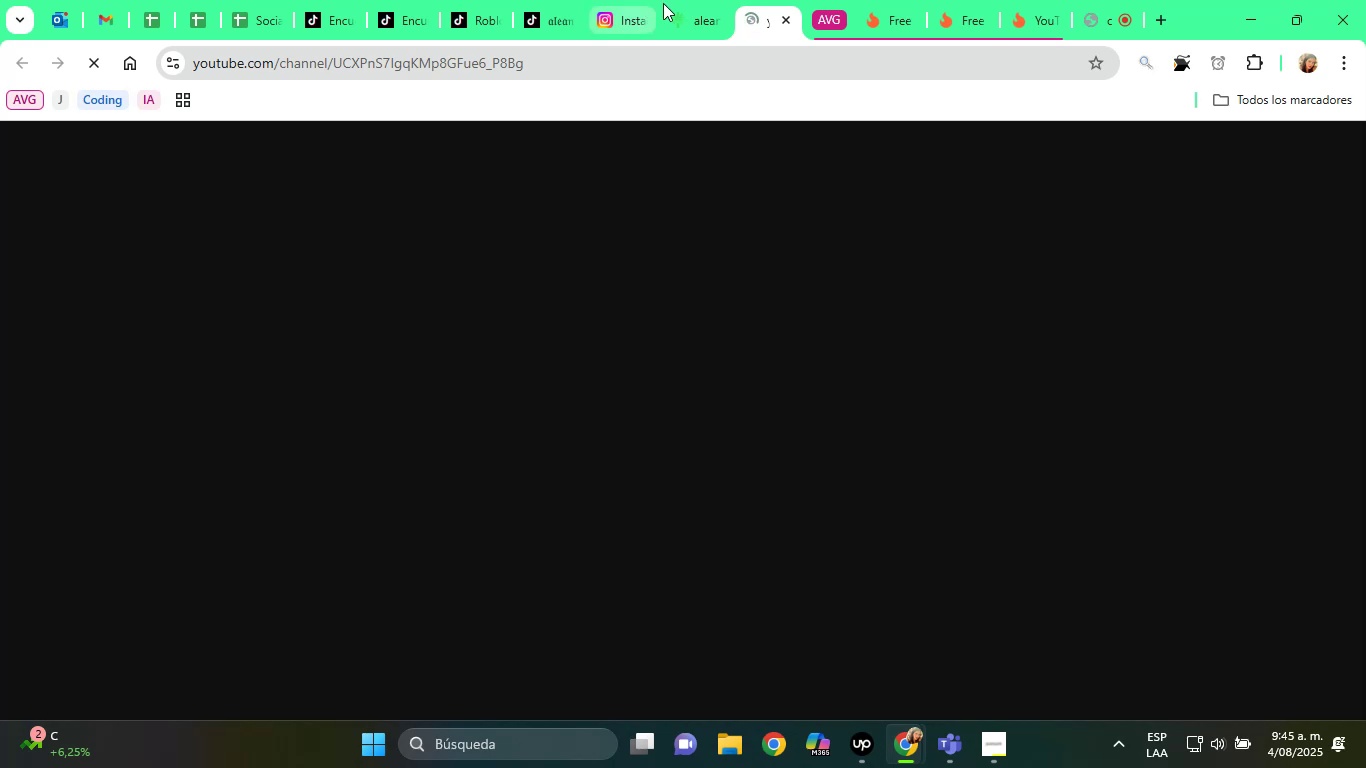 
left_click([700, 0])
 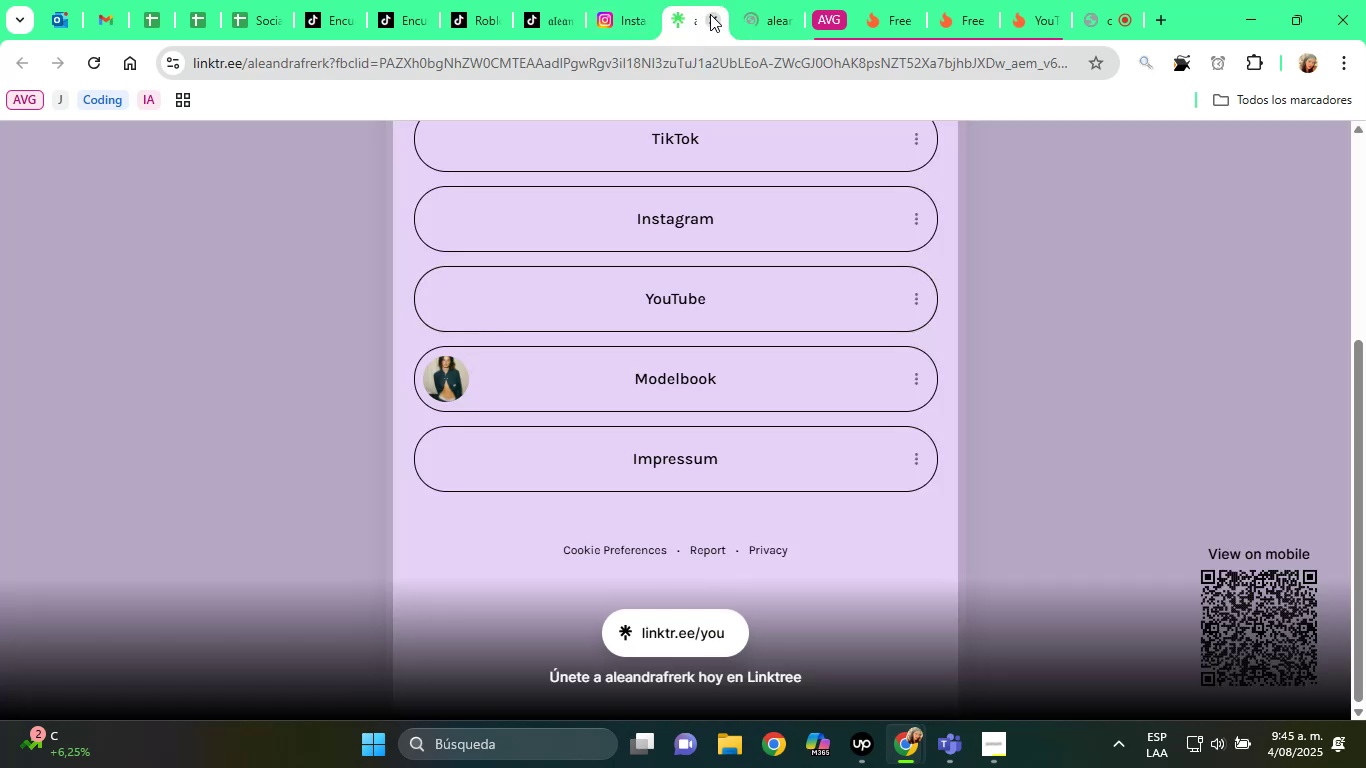 
left_click([710, 14])
 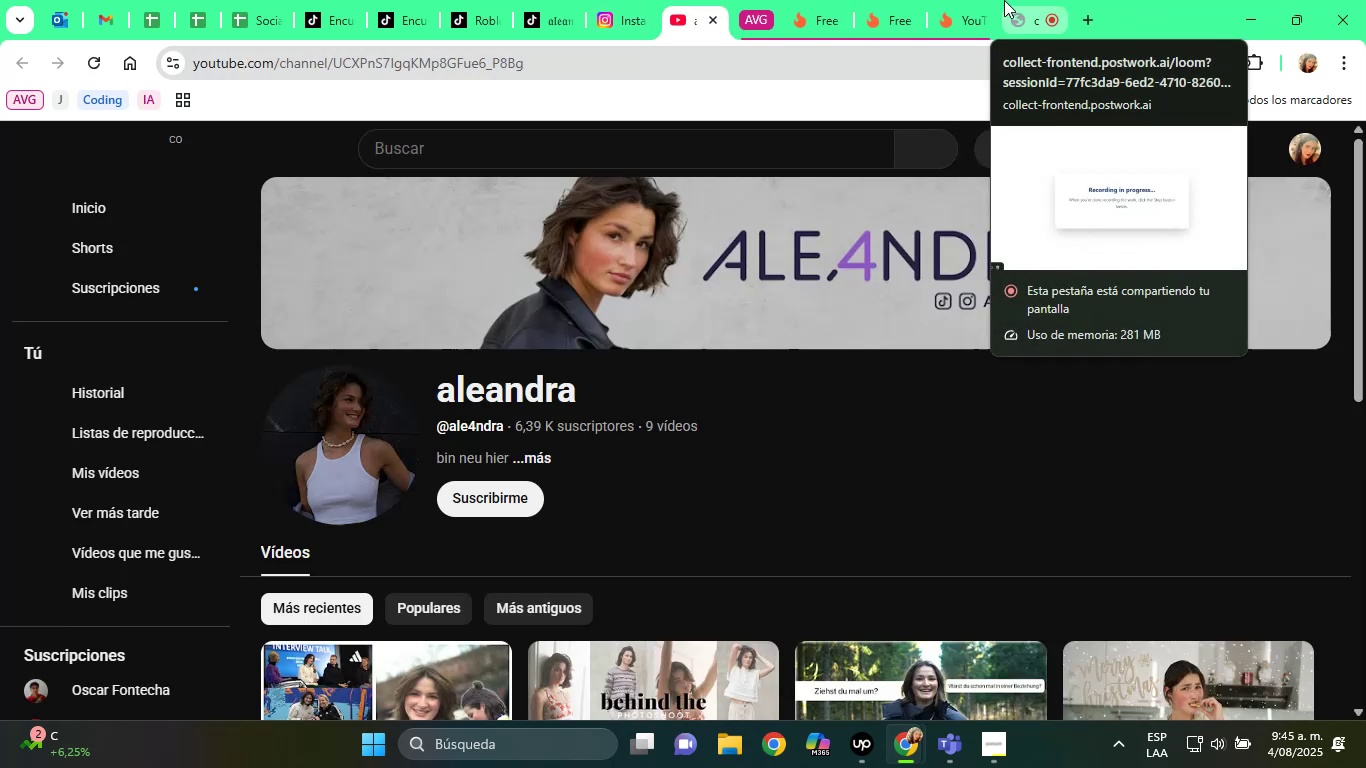 
left_click([1013, 1])
 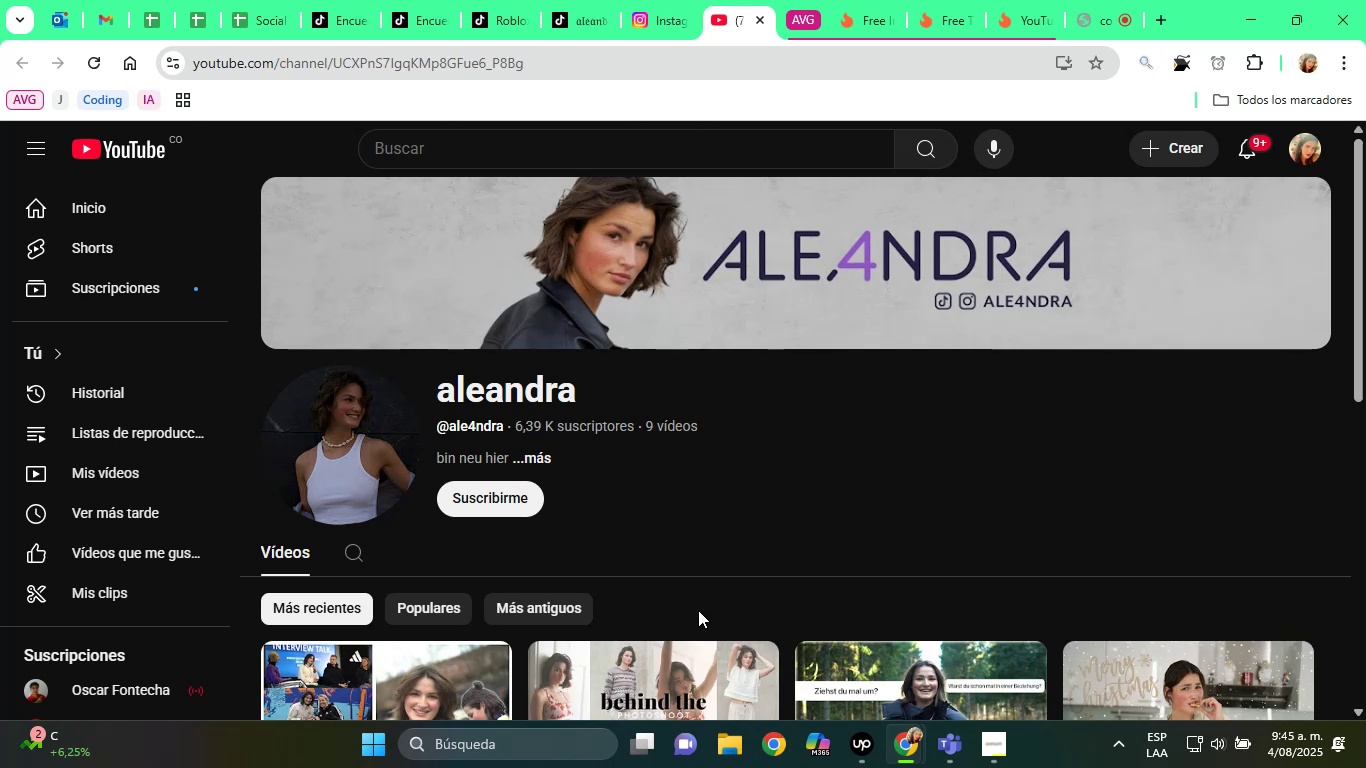 
wait(5.09)
 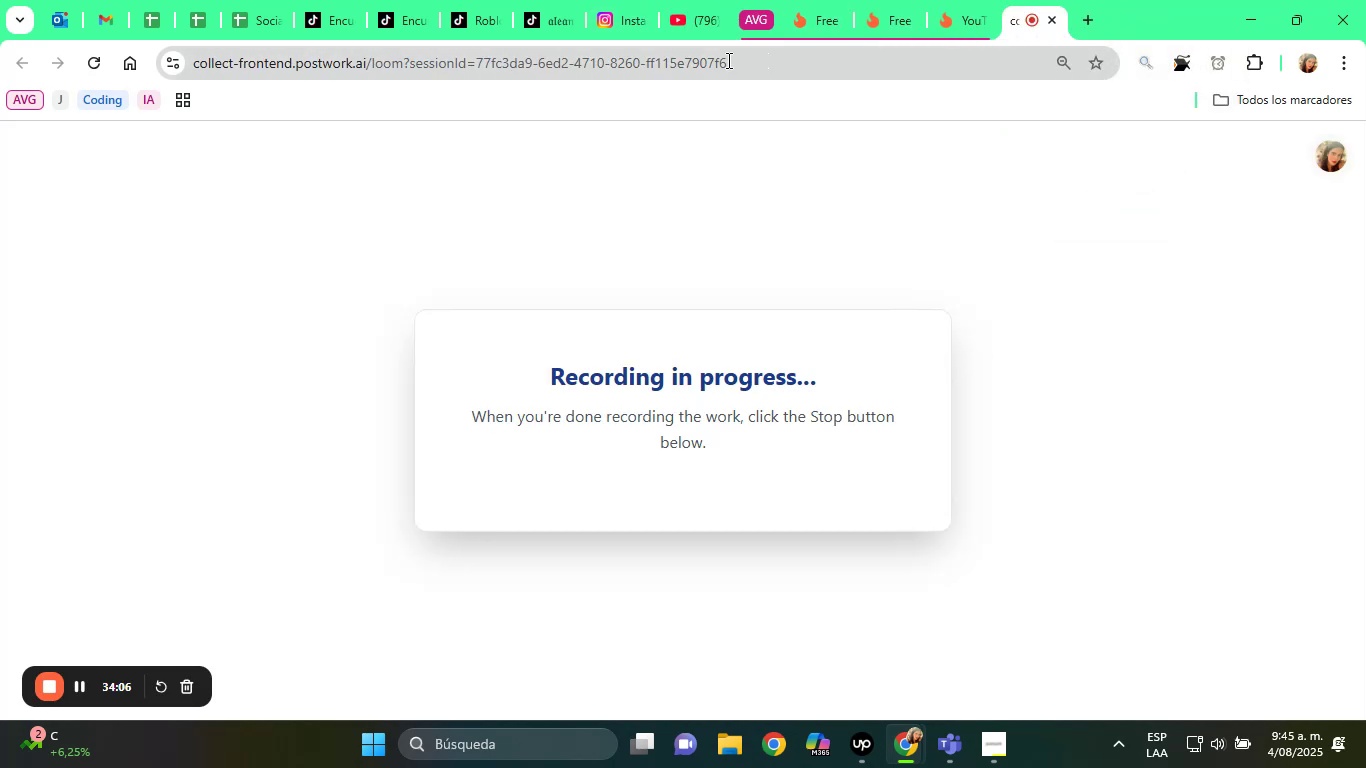 
left_click([521, 451])
 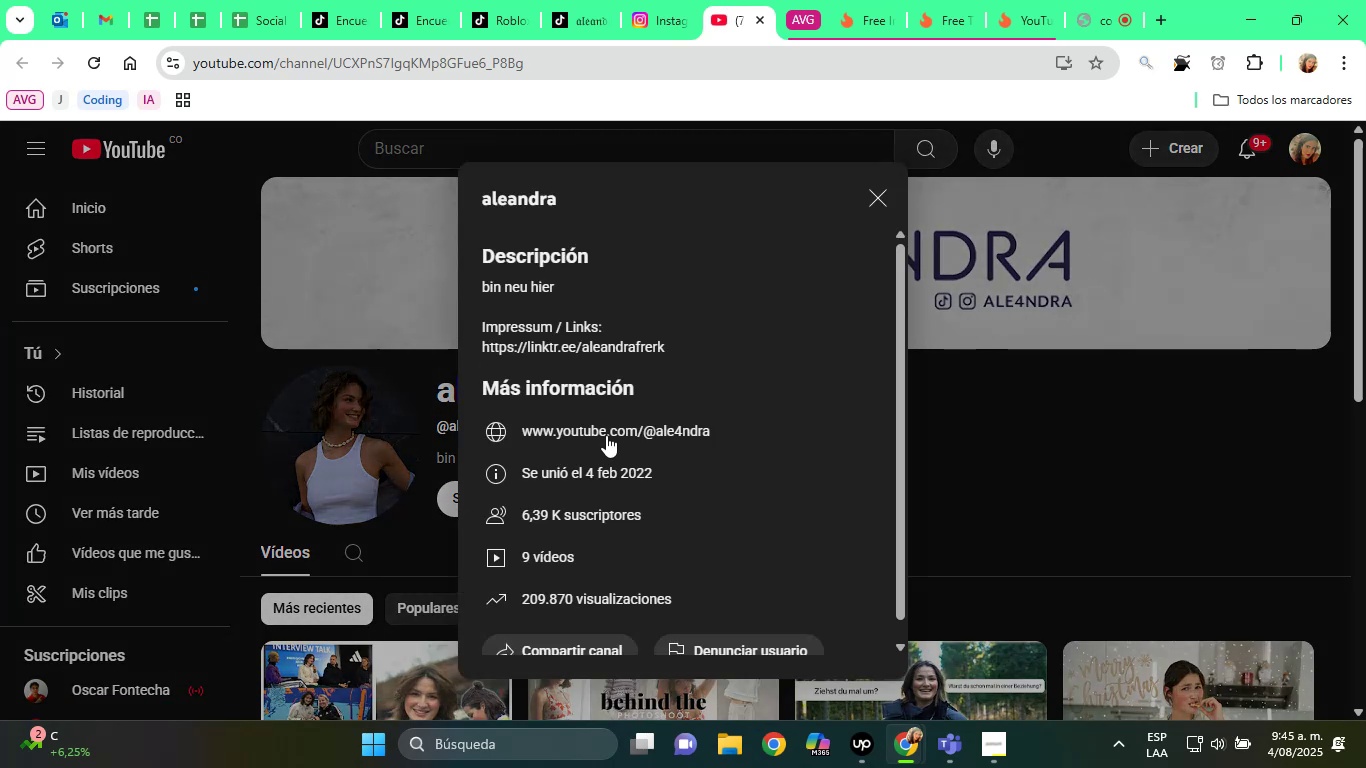 
scroll: coordinate [622, 441], scroll_direction: down, amount: 3.0
 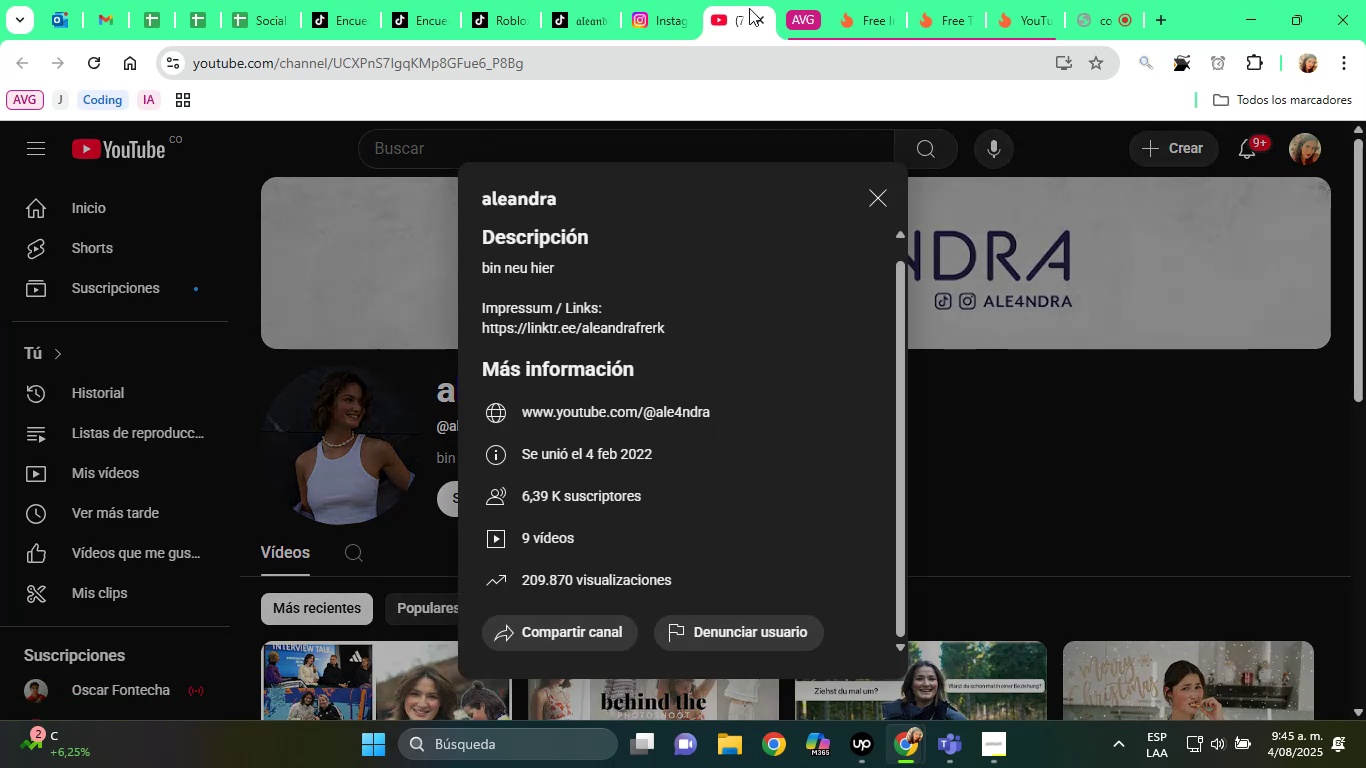 
left_click([758, 17])
 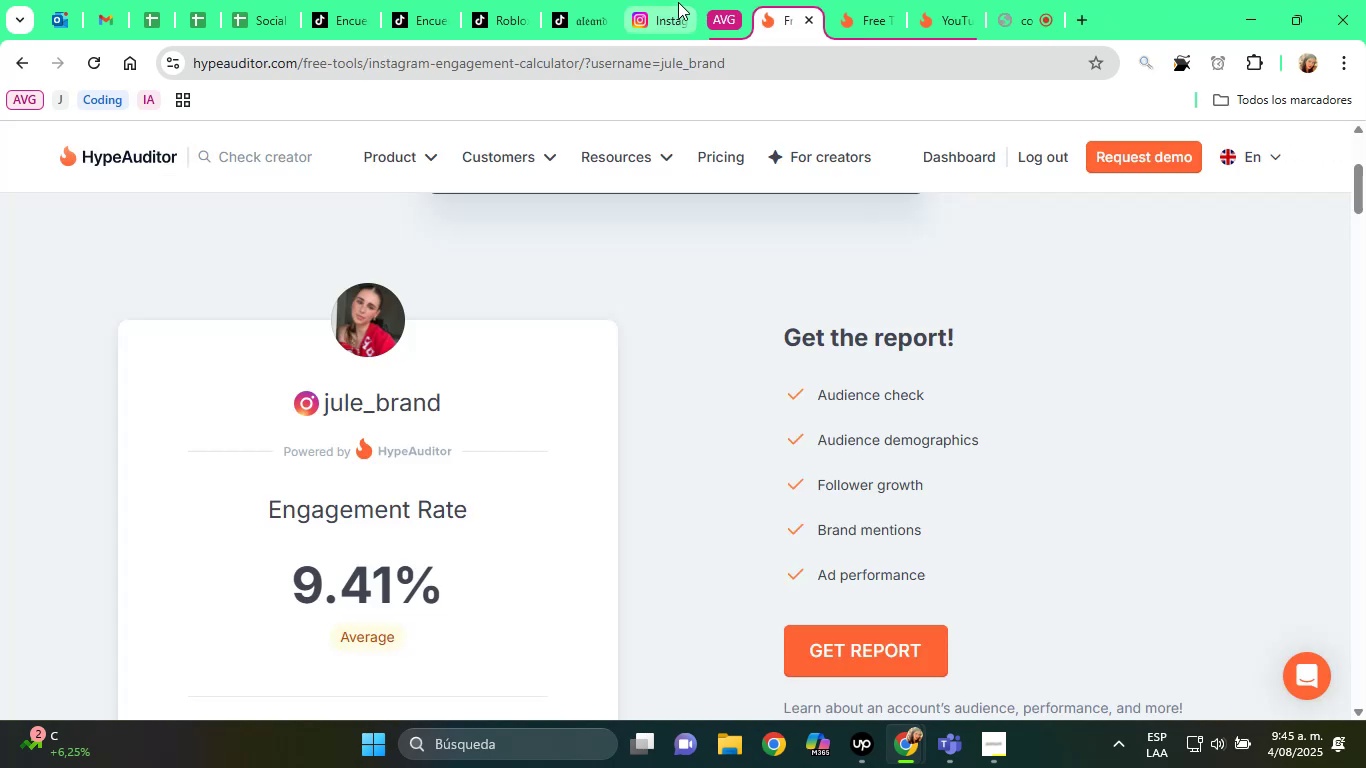 
left_click([674, 0])
 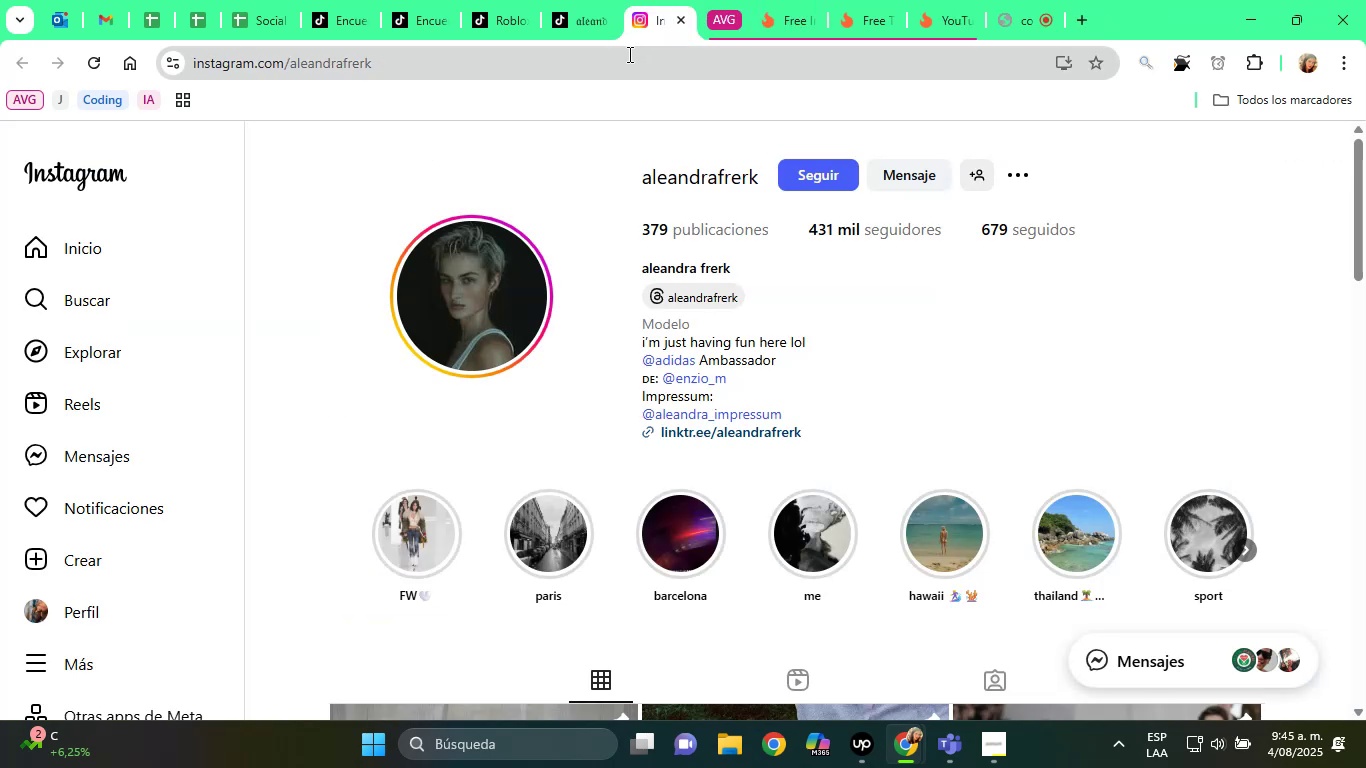 
left_click([628, 54])
 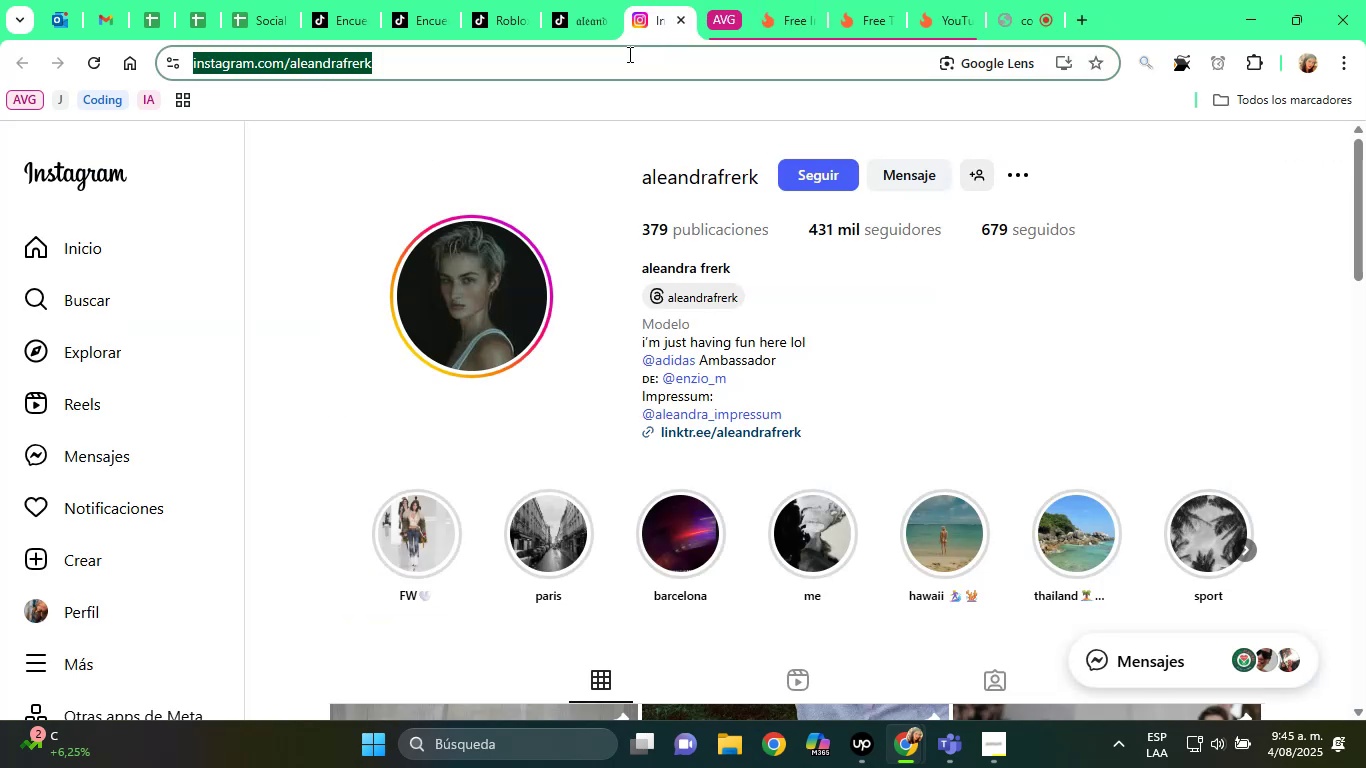 
key(Control+C)
 